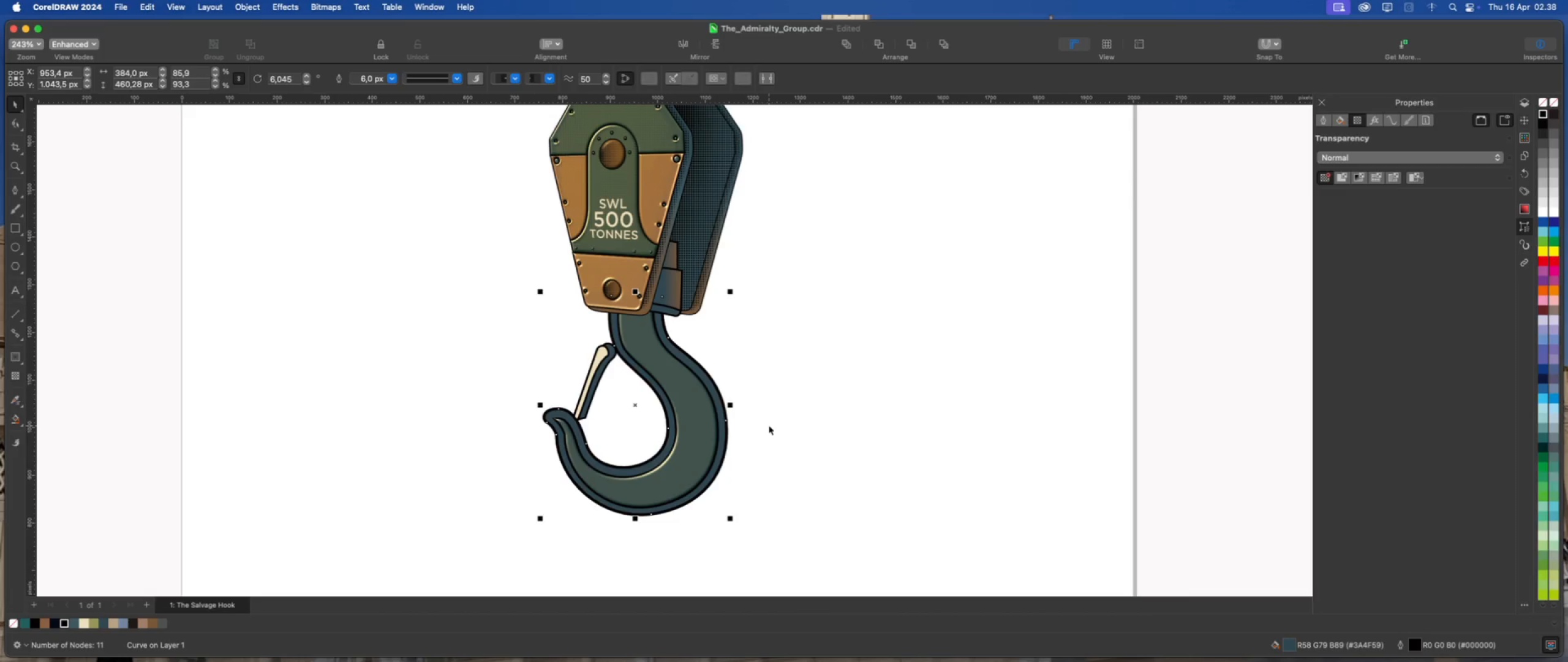 
key(ArrowUp)
 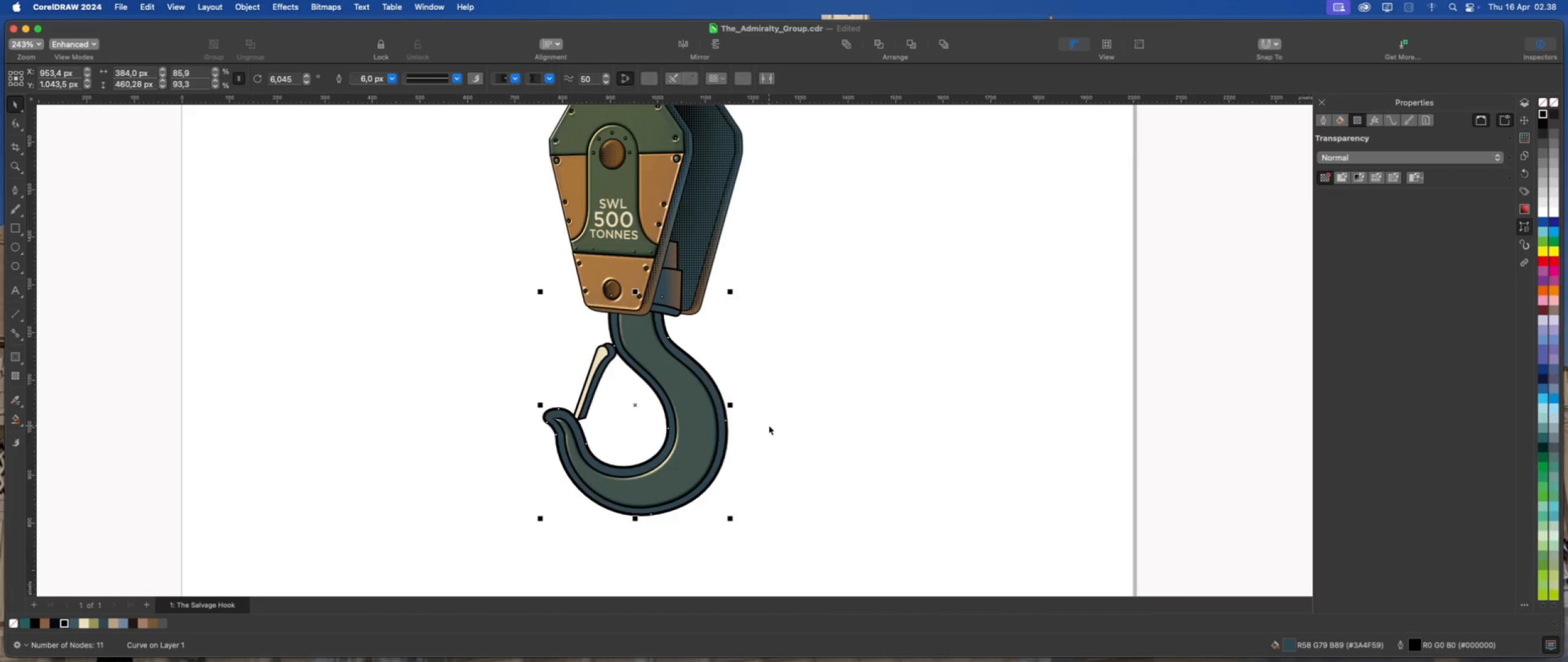 
key(ArrowUp)
 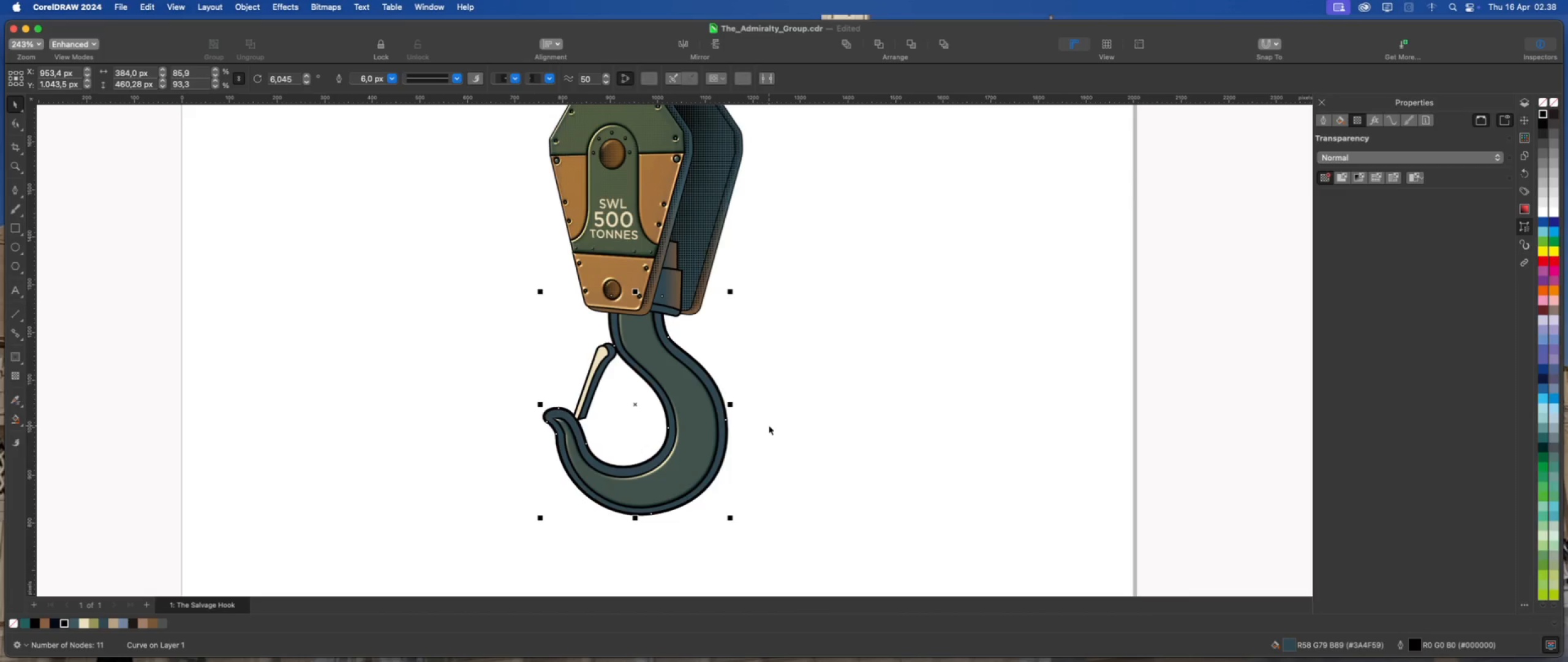 
key(ArrowUp)
 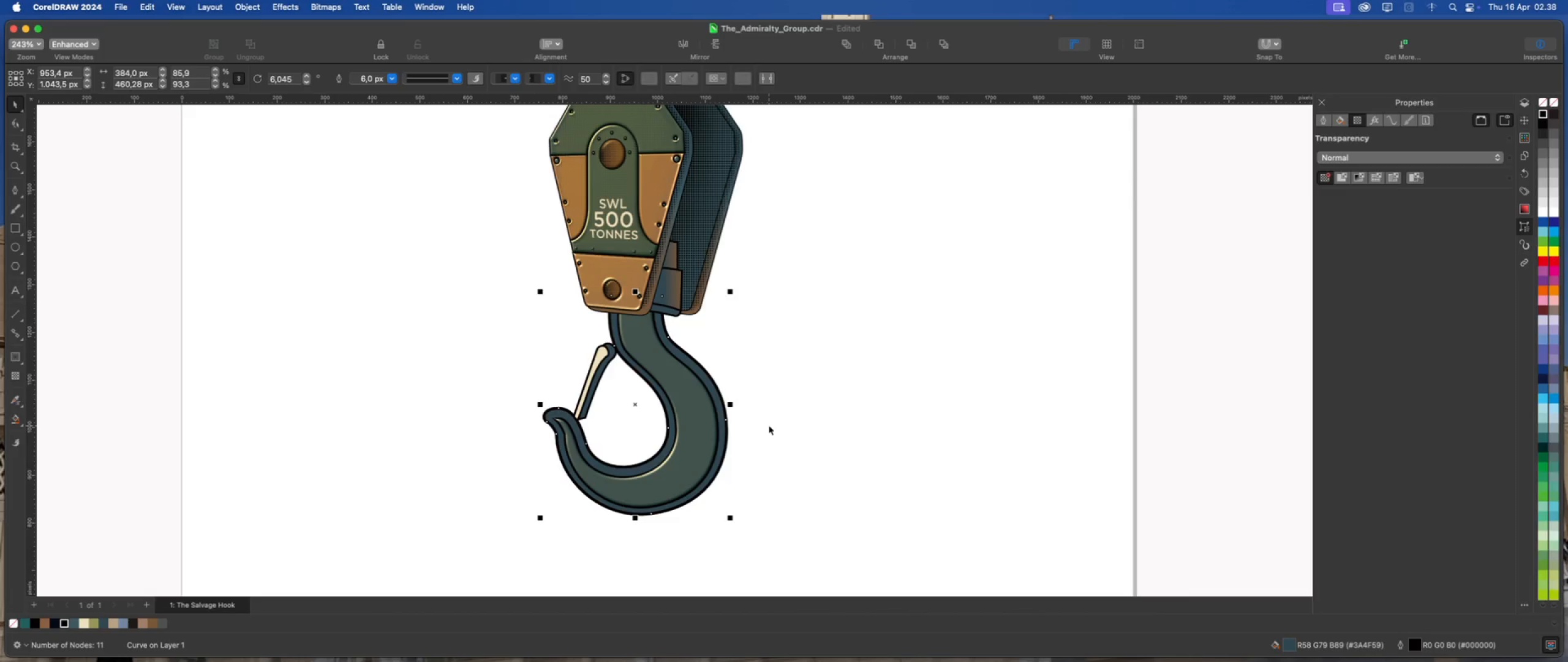 
key(ArrowUp)
 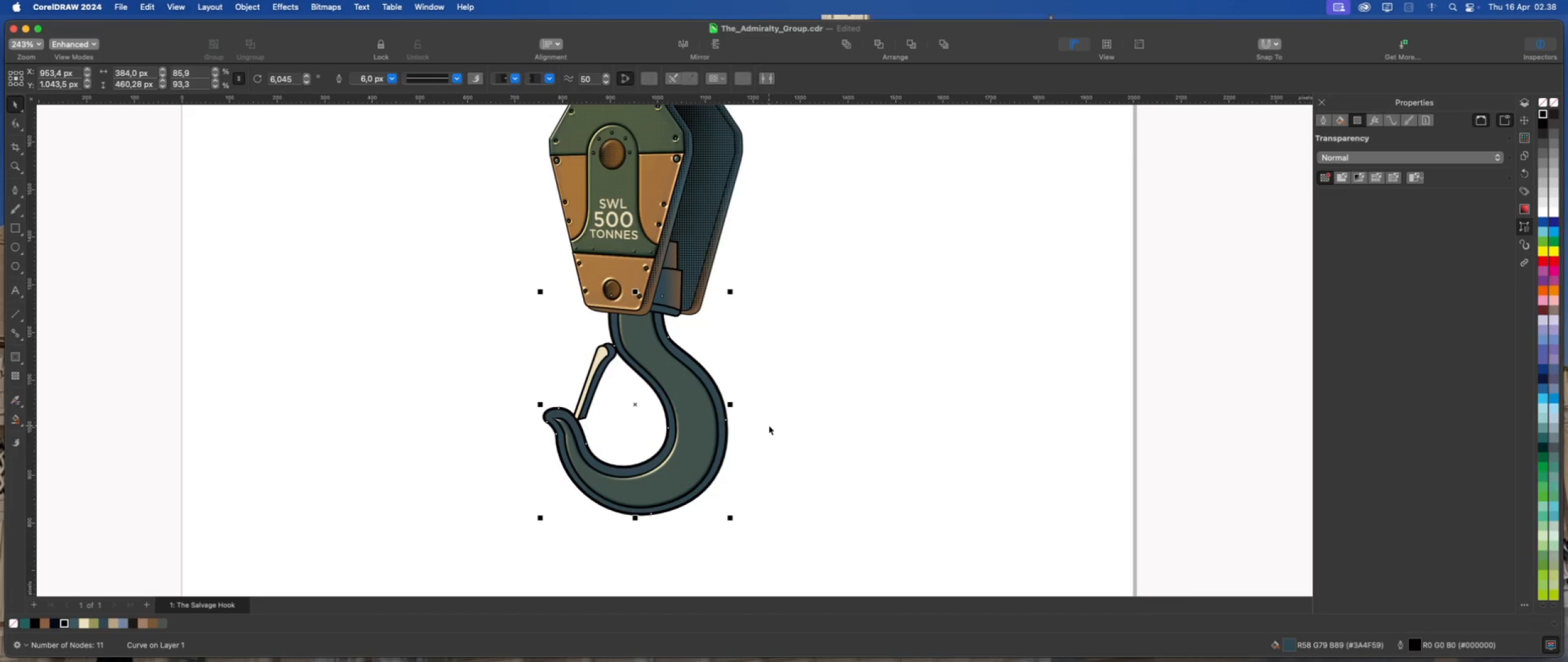 
key(ArrowUp)
 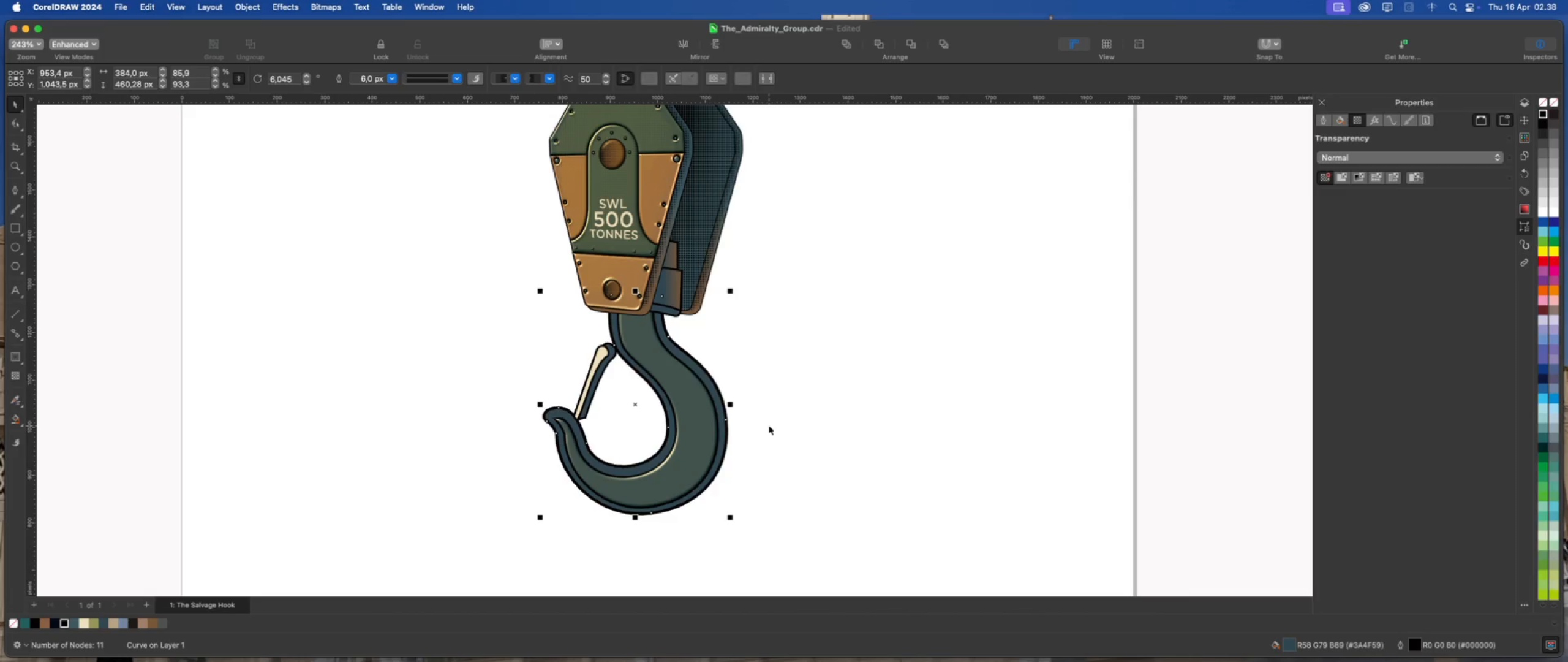 
key(ArrowUp)
 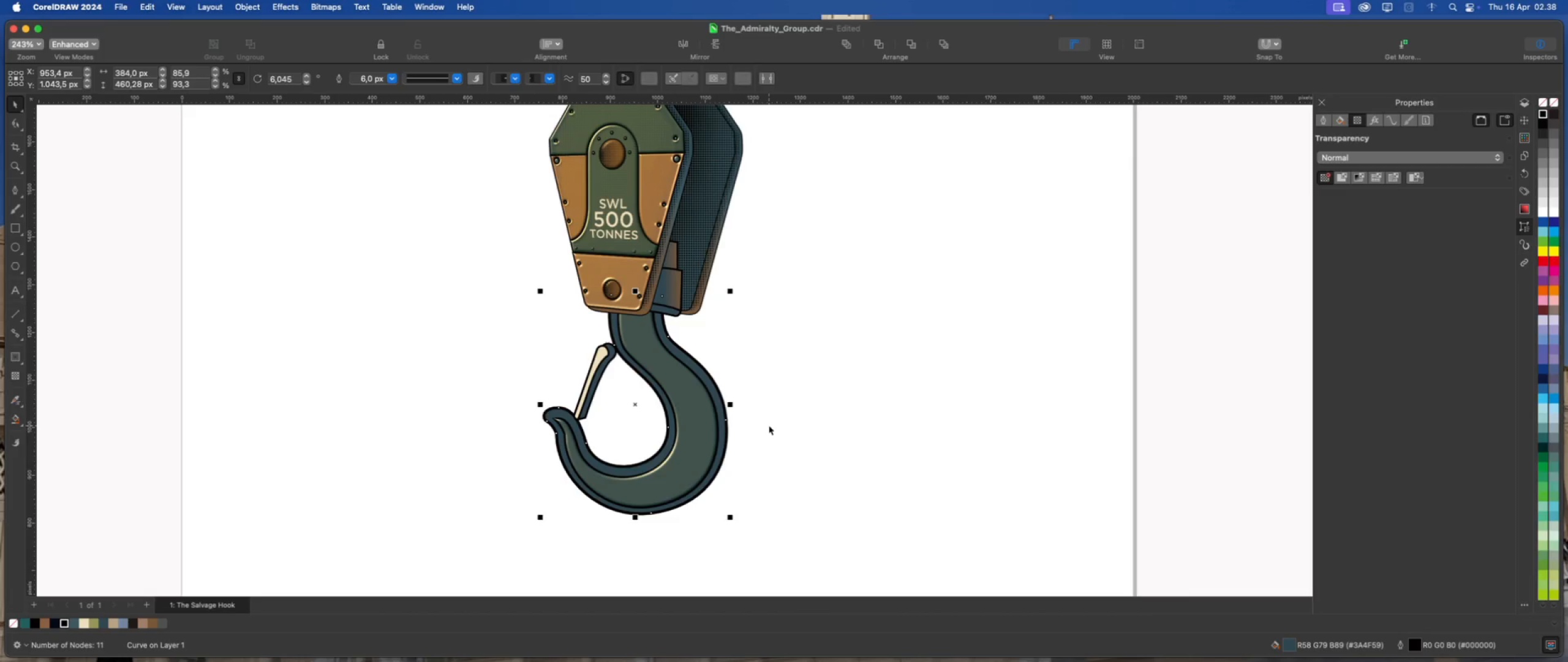 
key(ArrowUp)
 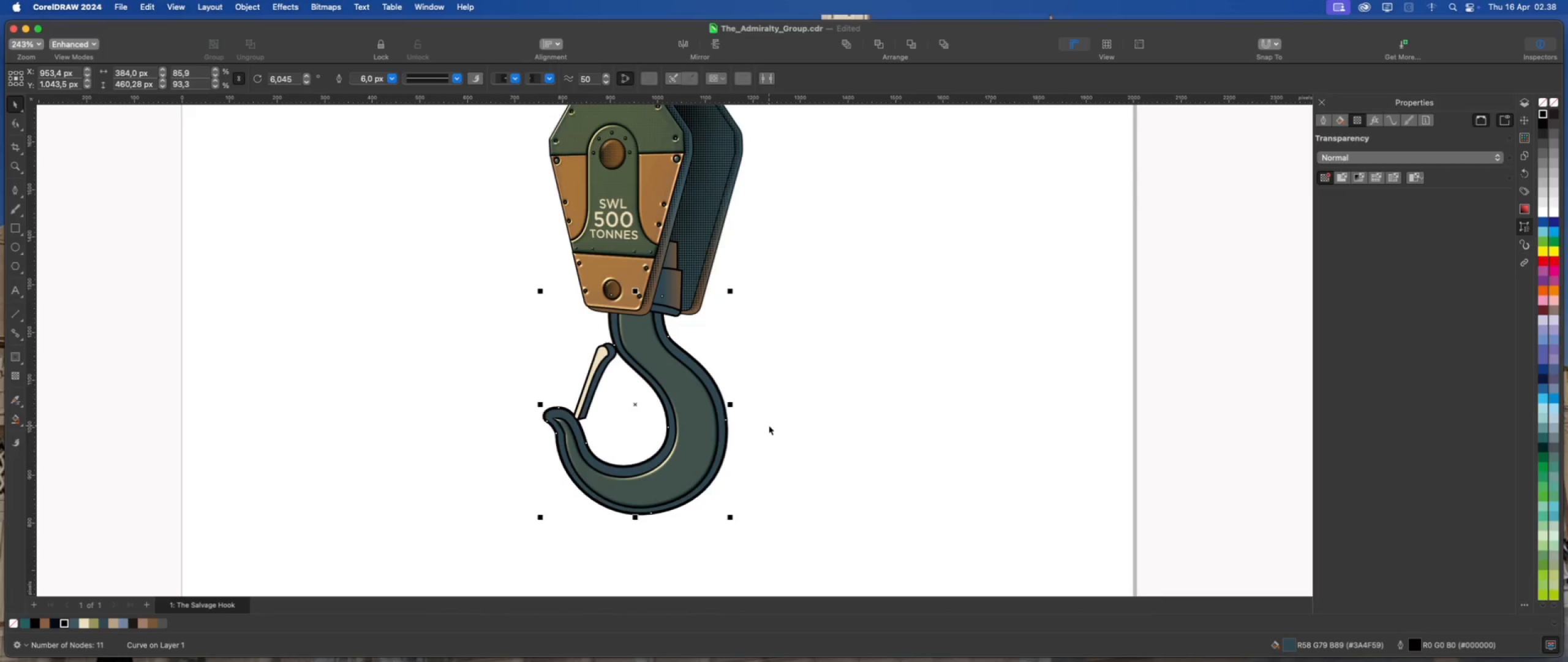 
key(ArrowUp)
 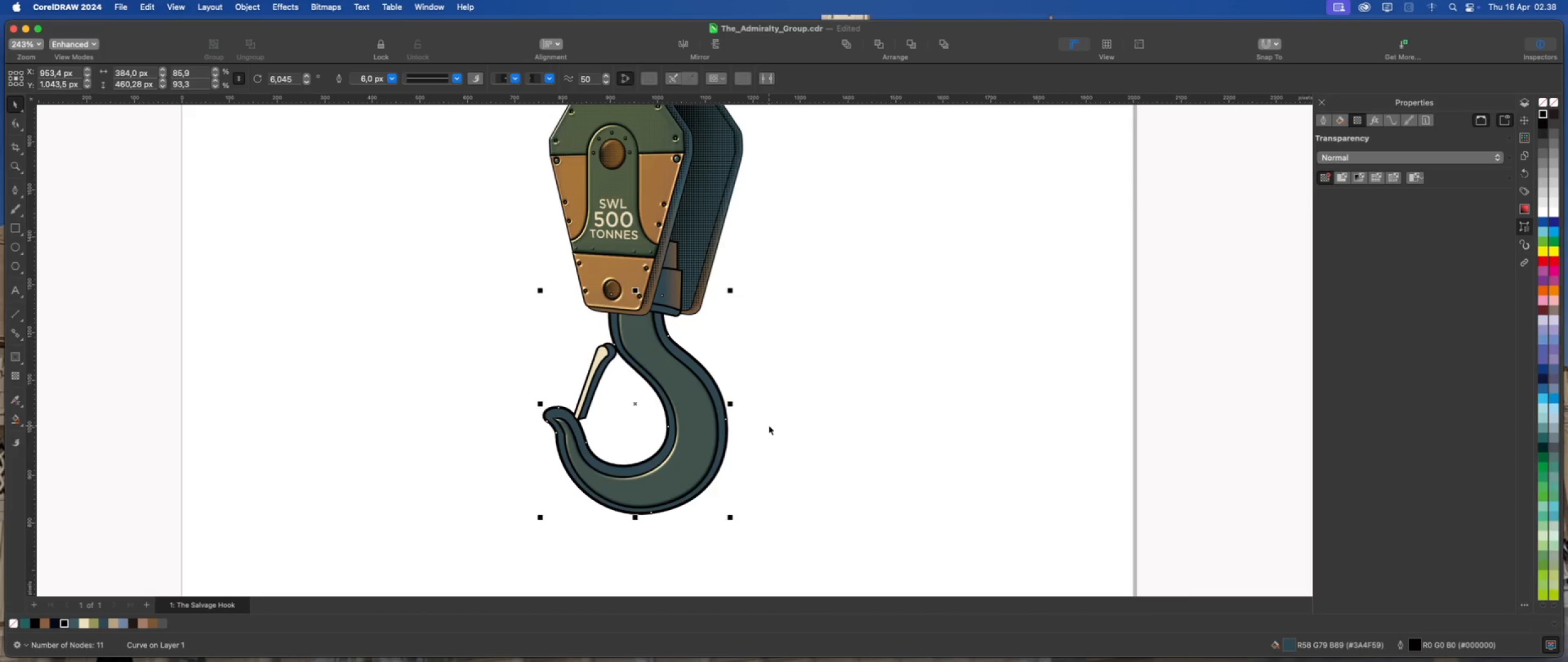 
key(ArrowUp)
 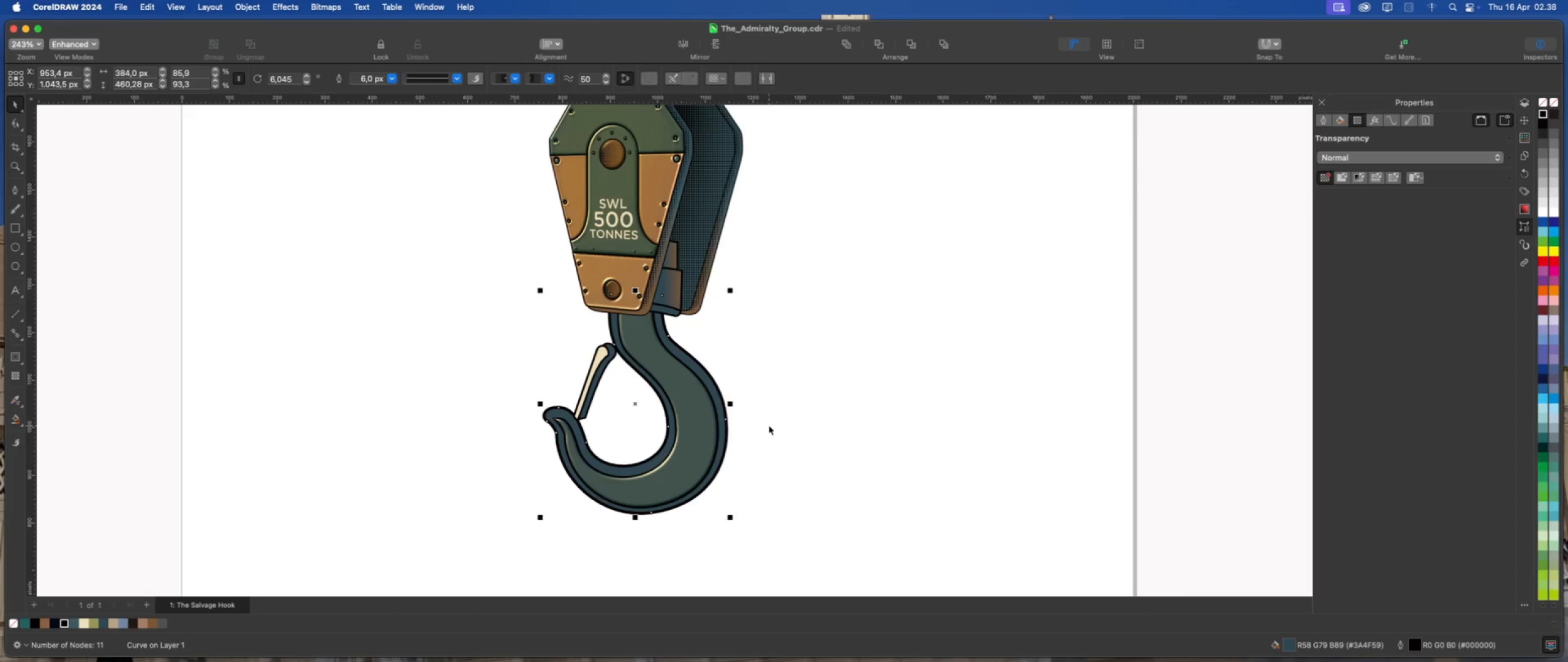 
key(ArrowUp)
 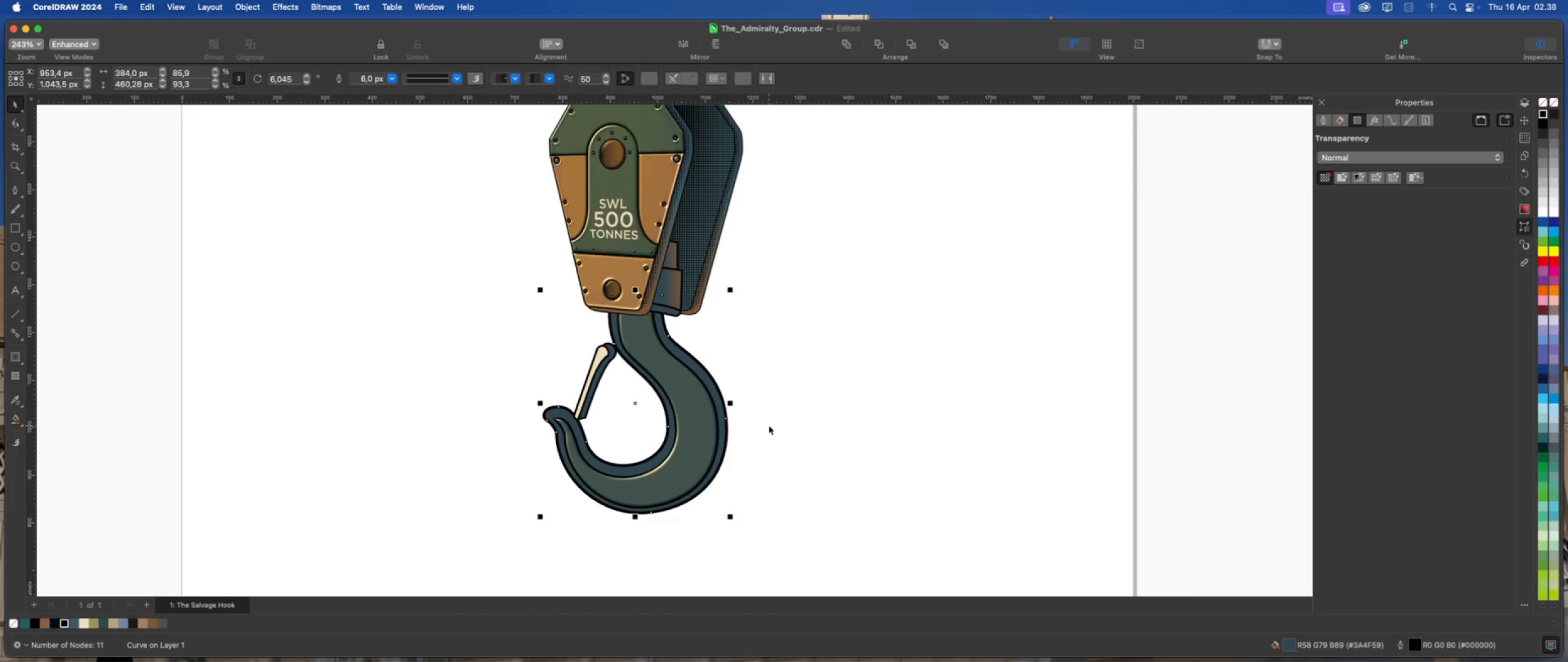 
key(ArrowUp)
 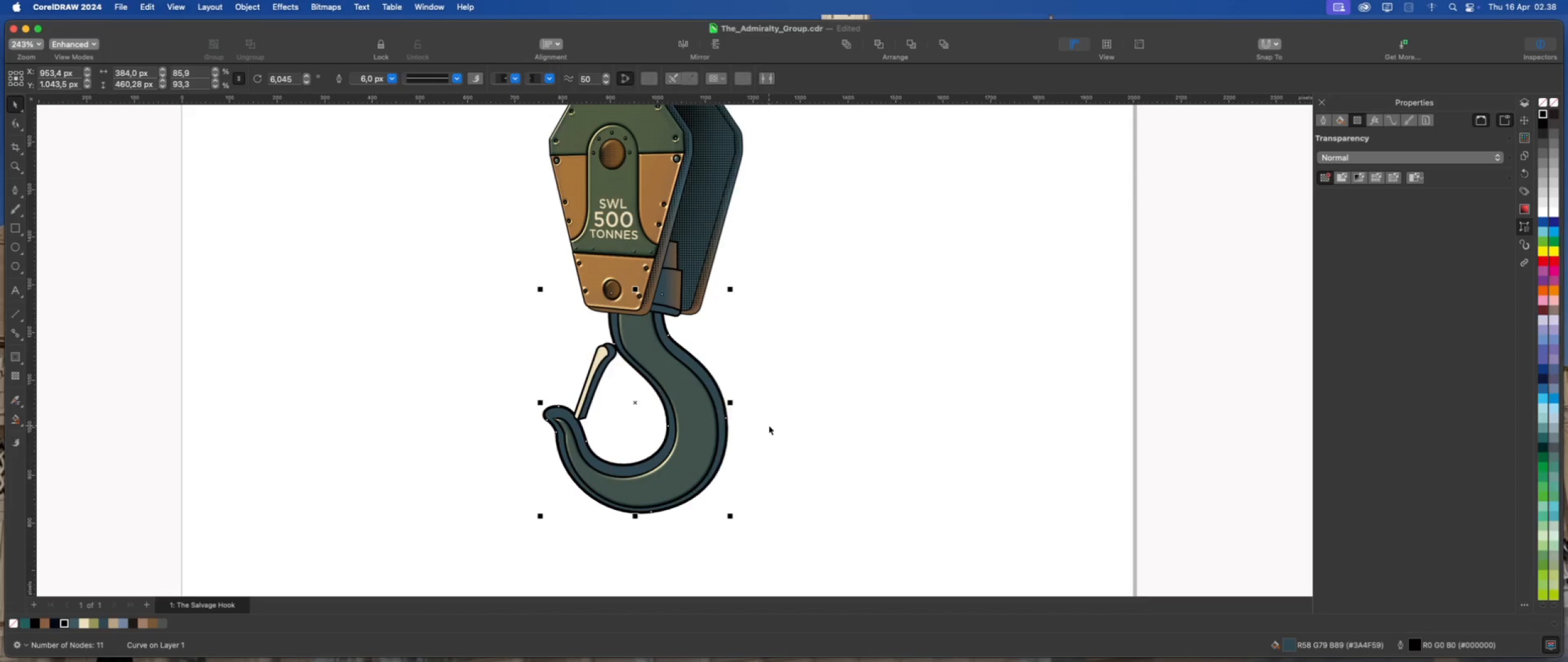 
key(ArrowUp)
 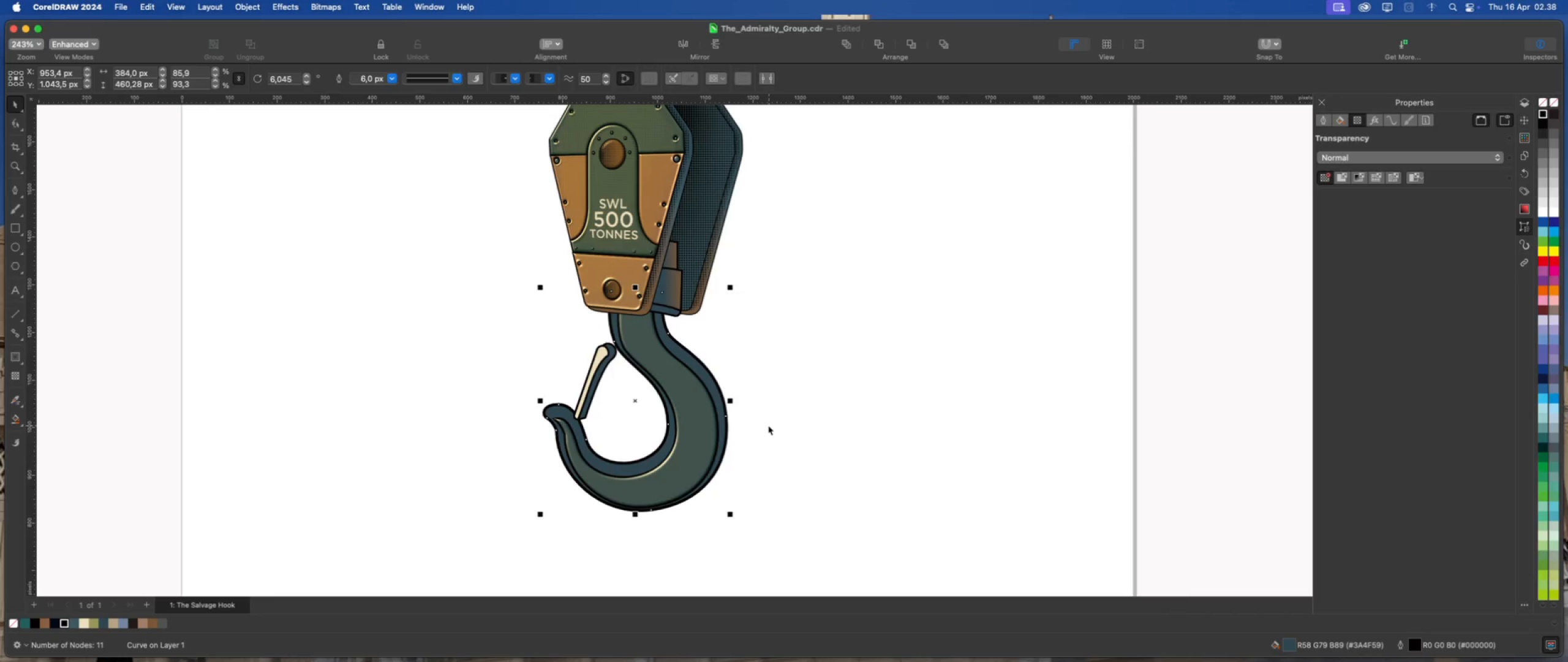 
key(ArrowDown)
 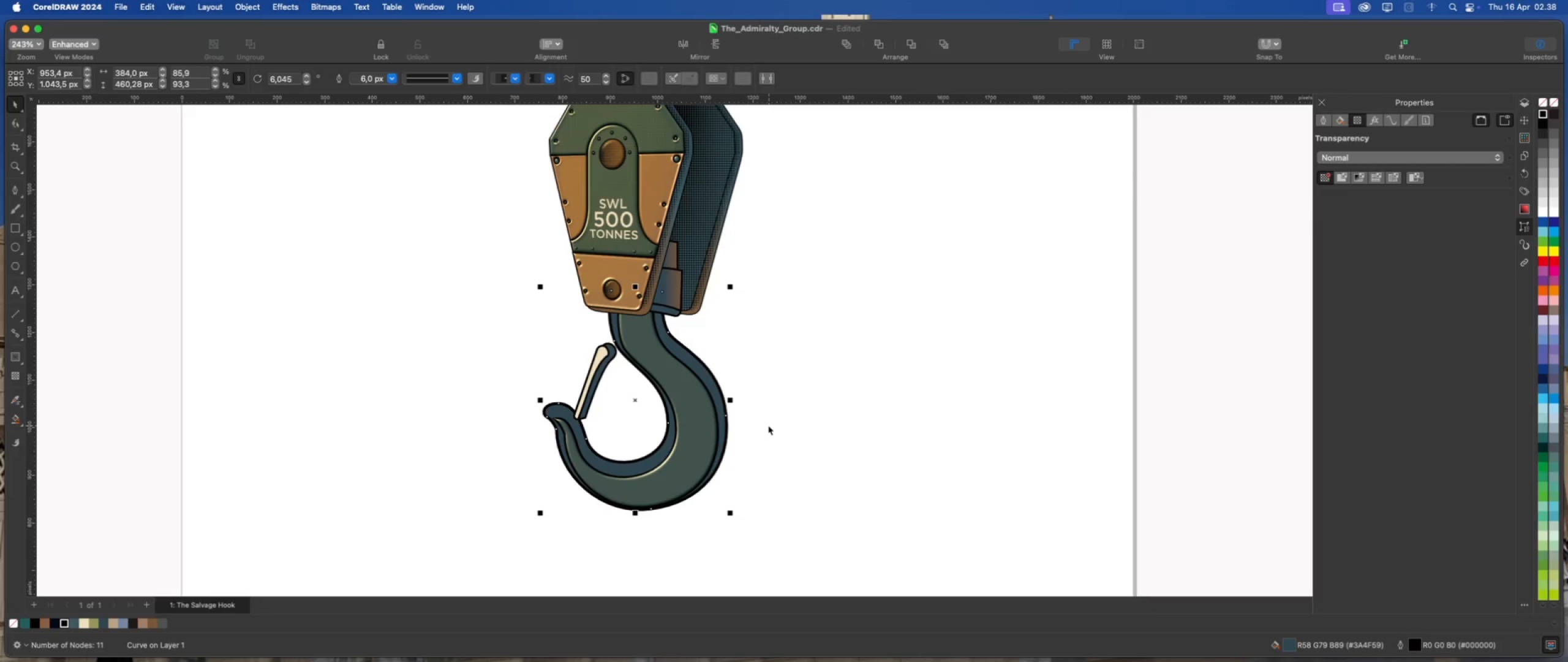 
key(ArrowUp)
 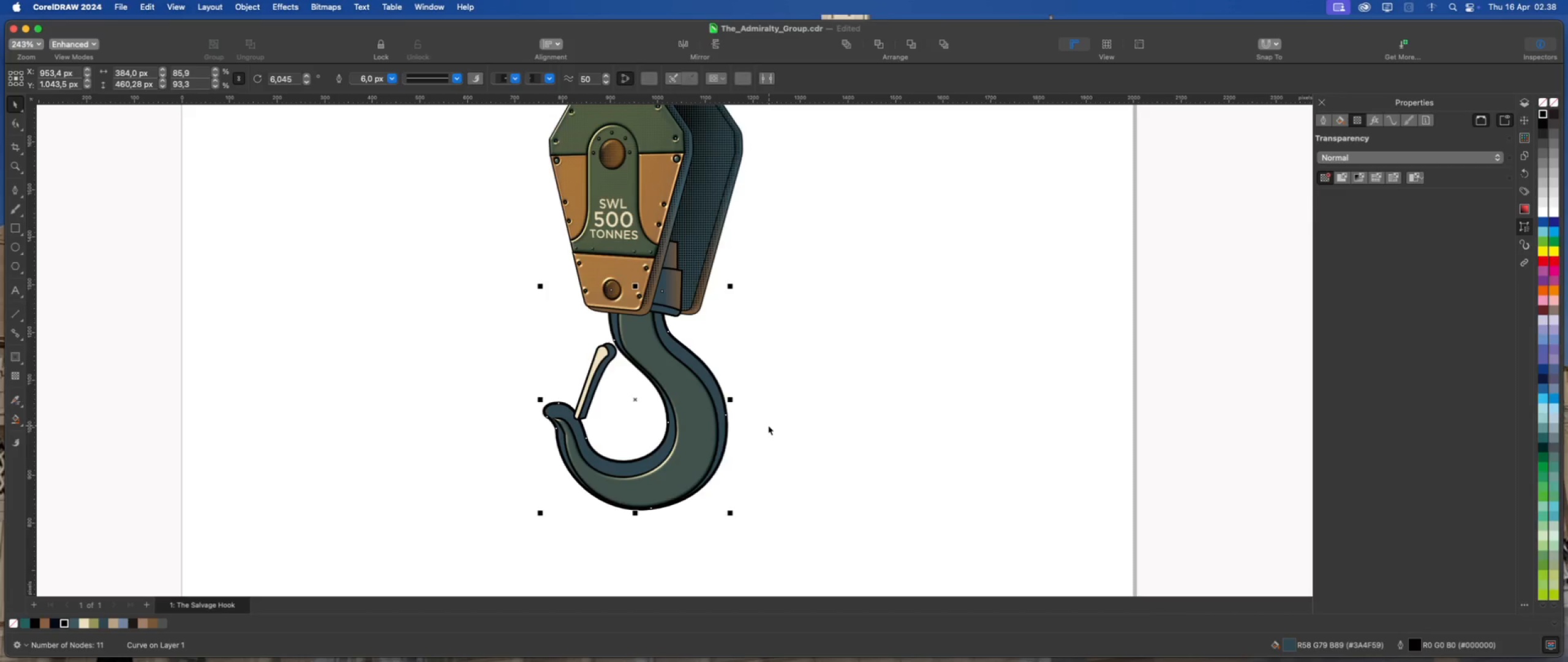 
key(ArrowRight)
 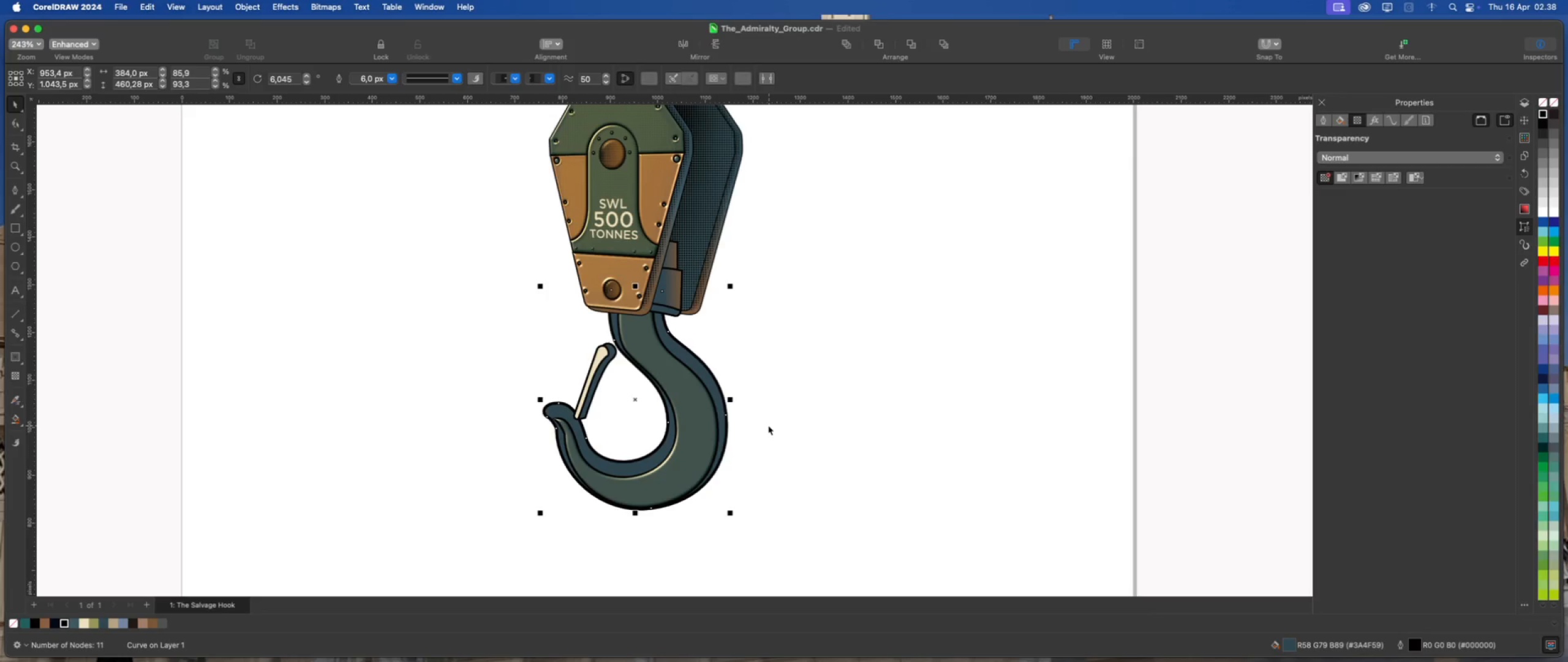 
key(ArrowRight)
 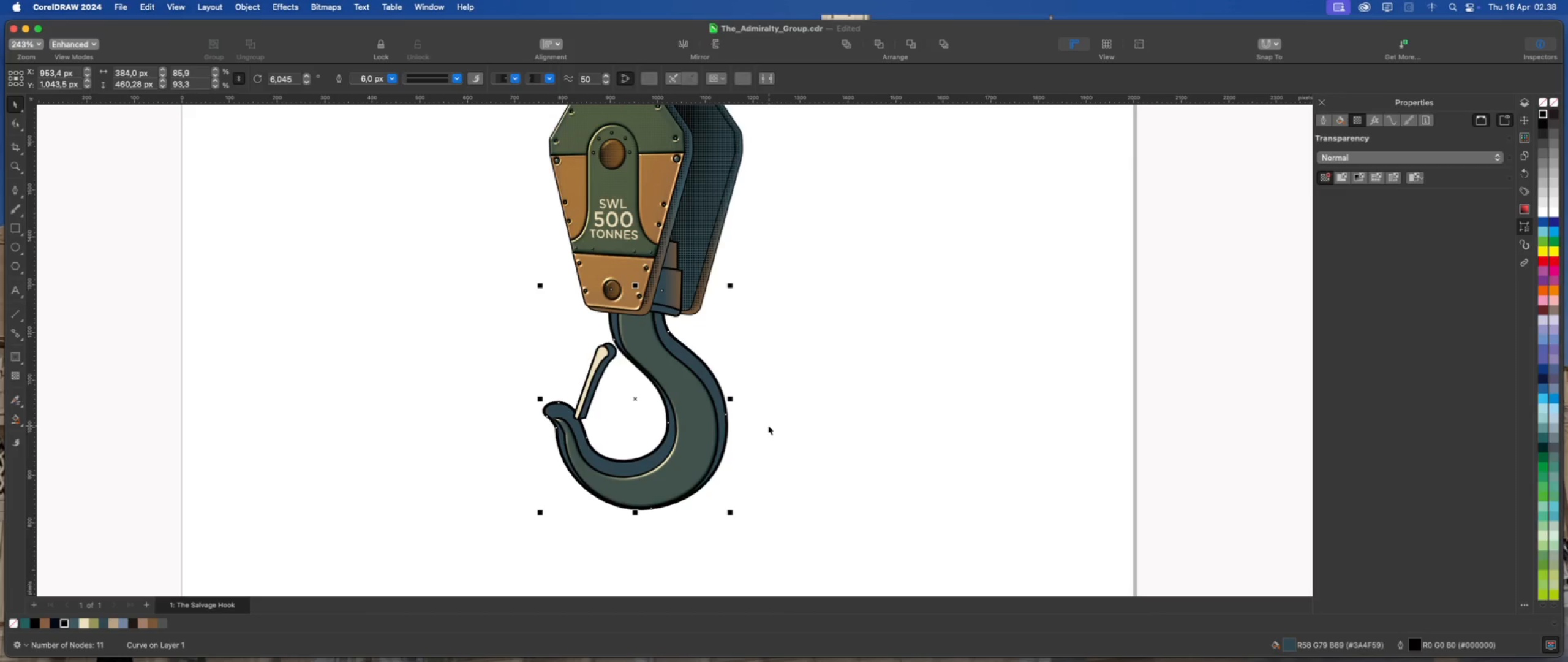 
key(ArrowRight)
 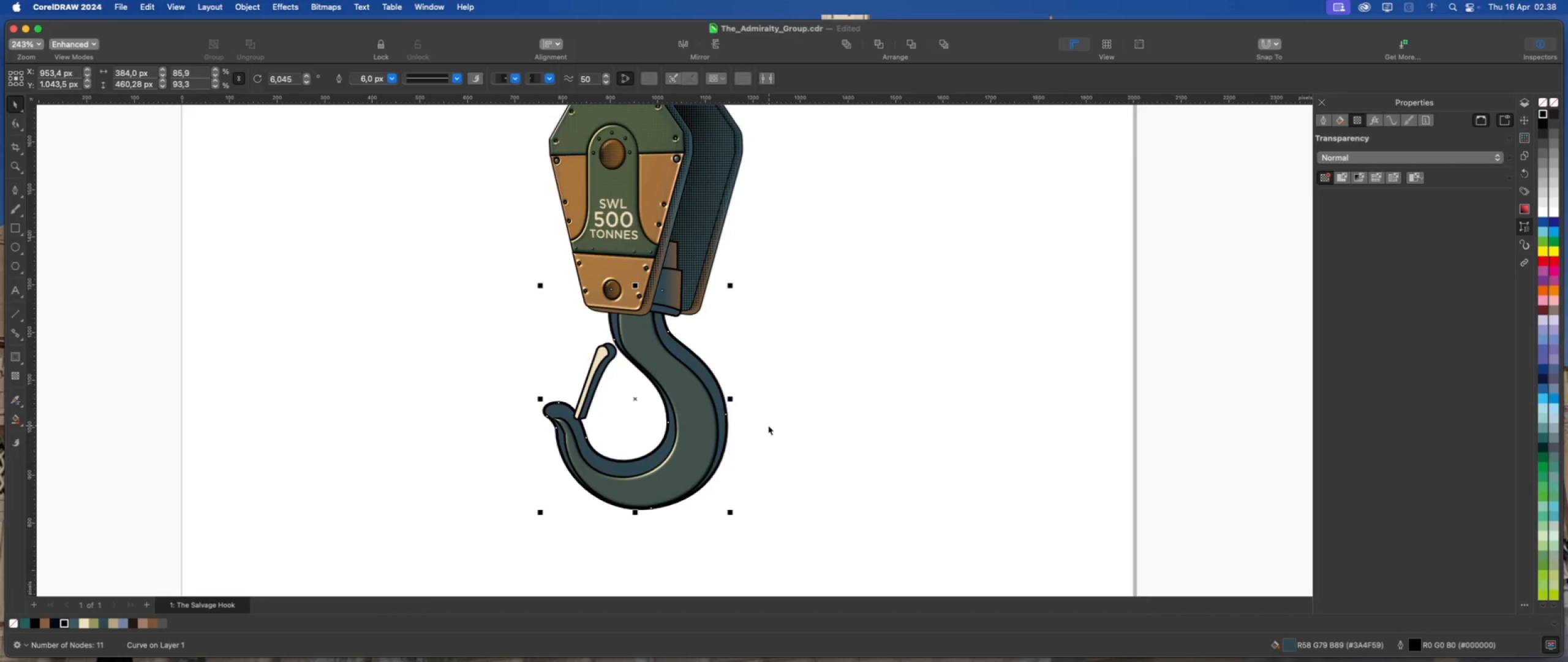 
key(ArrowRight)
 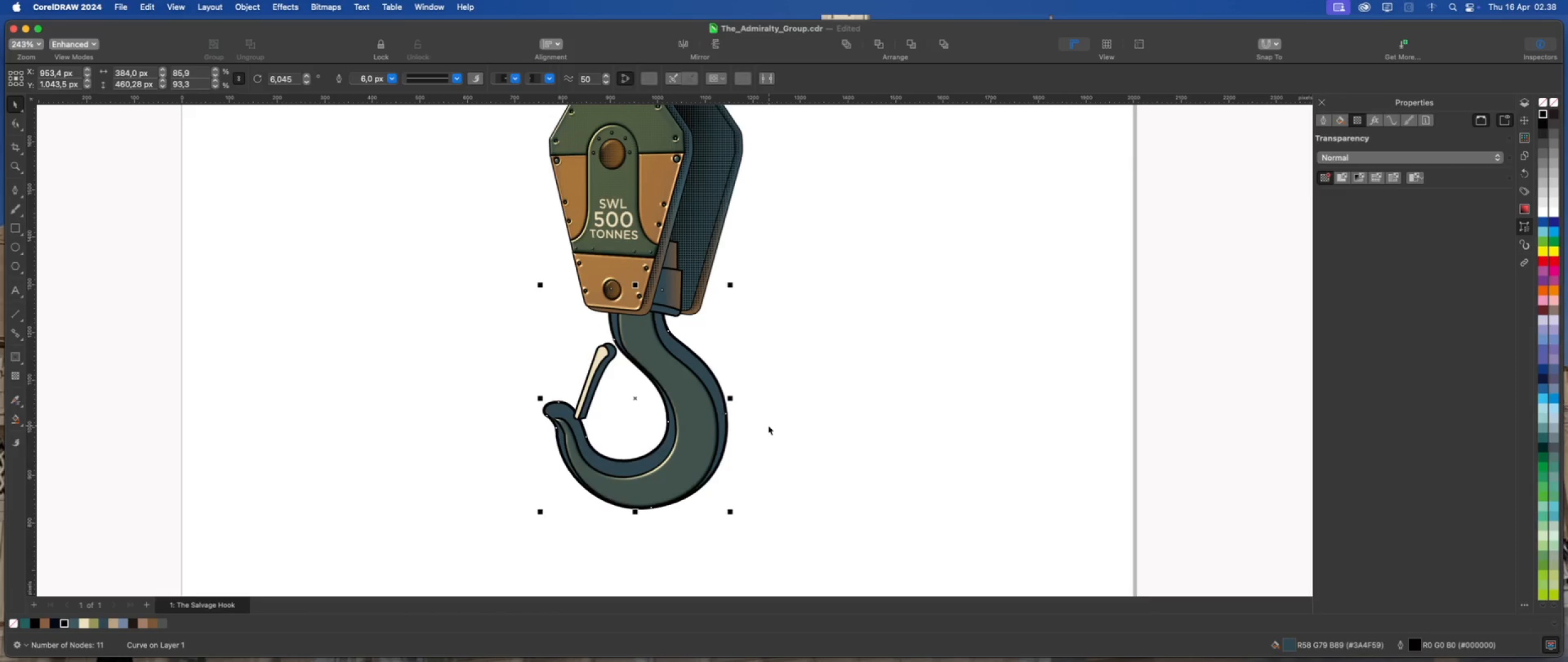 
key(ArrowRight)
 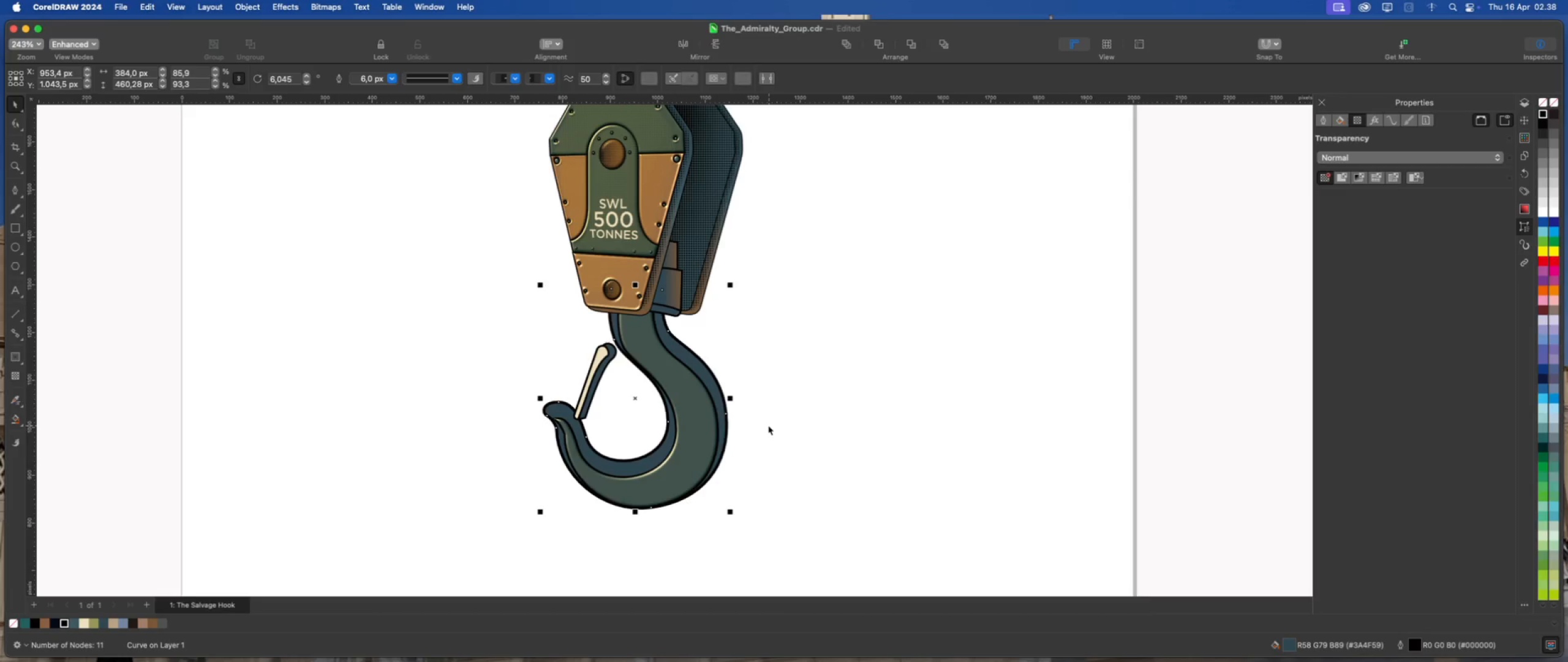 
key(ArrowDown)
 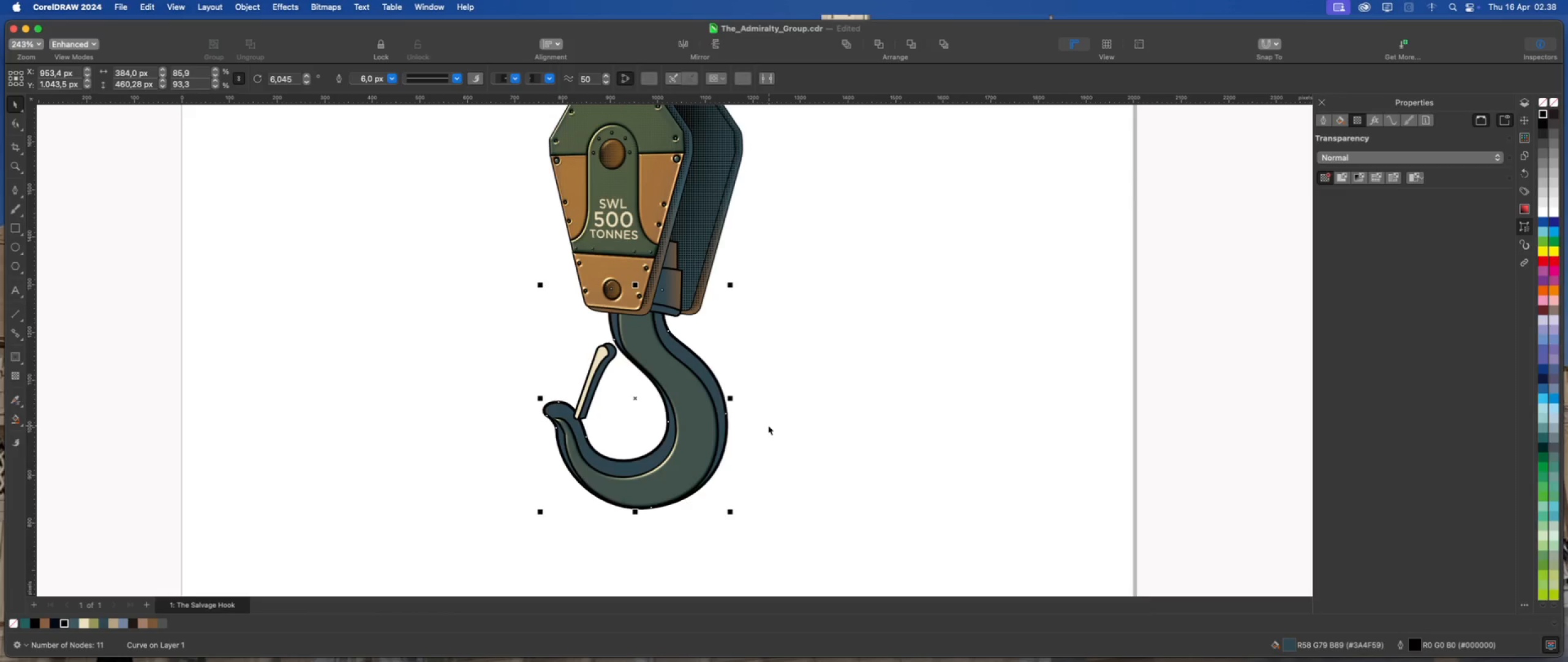 
key(ArrowDown)
 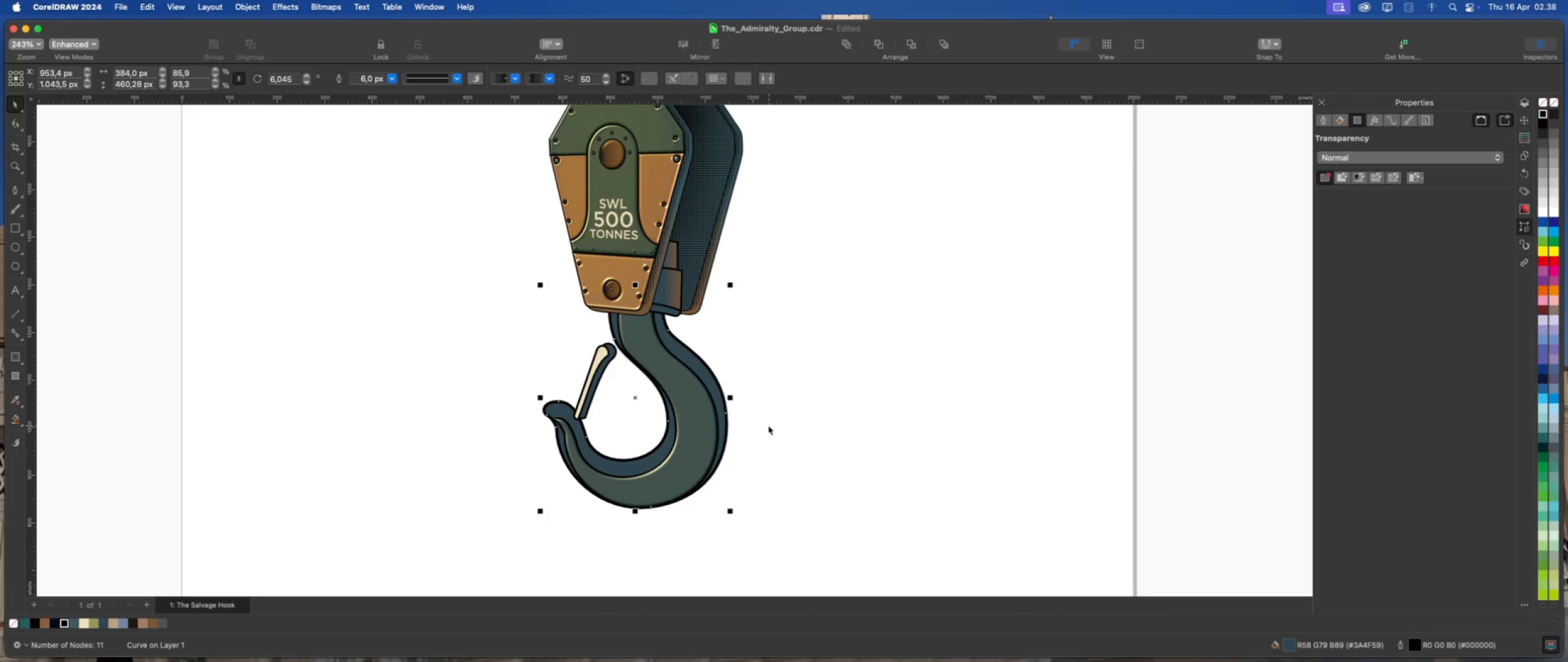 
key(ArrowDown)
 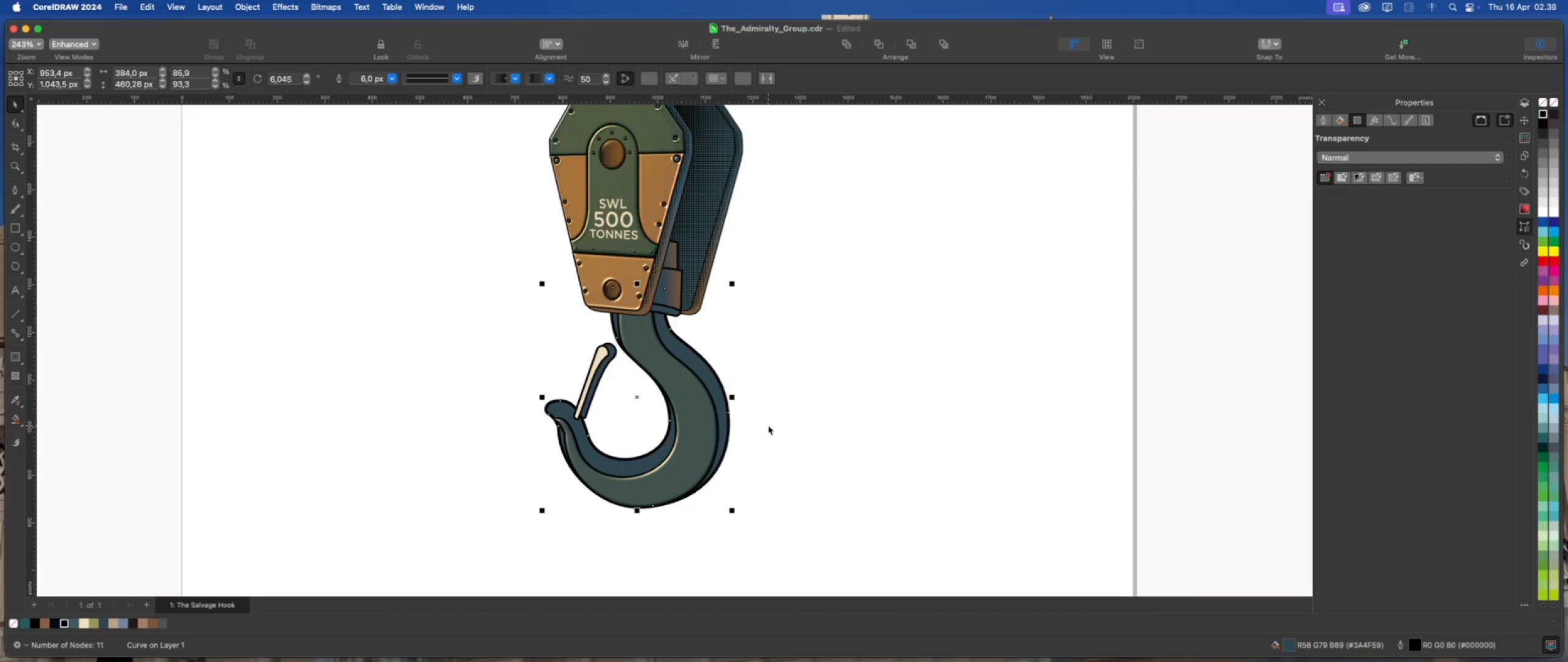 
wait(9.58)
 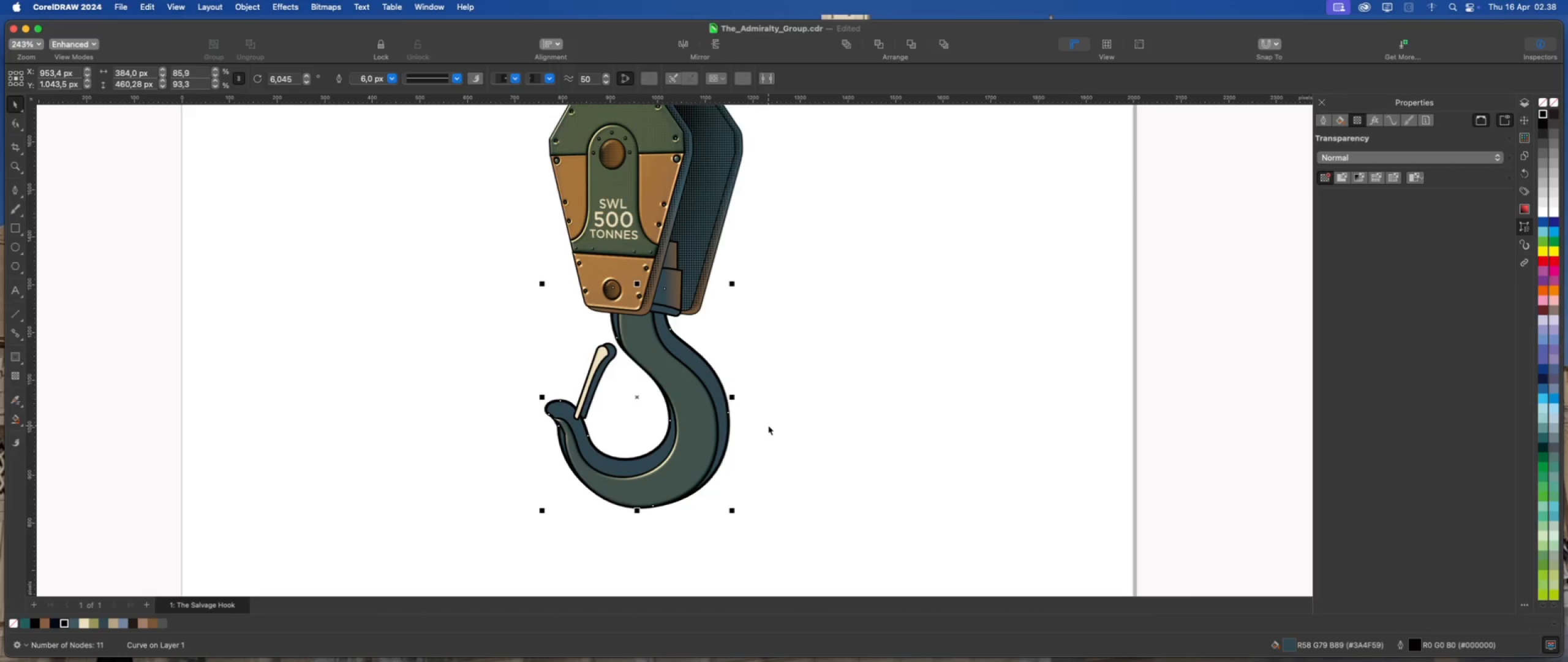 
key(ArrowLeft)
 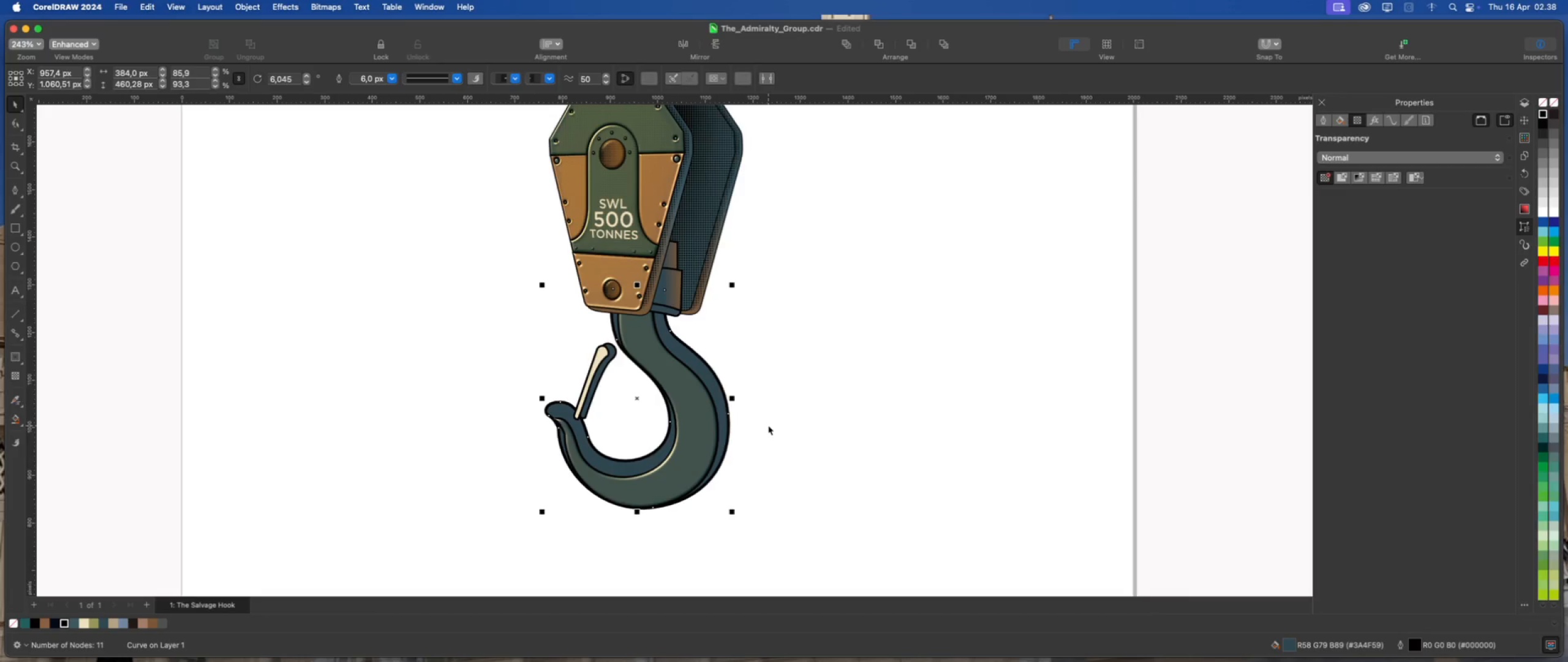 
hold_key(key=ArrowLeft, duration=0.31)
 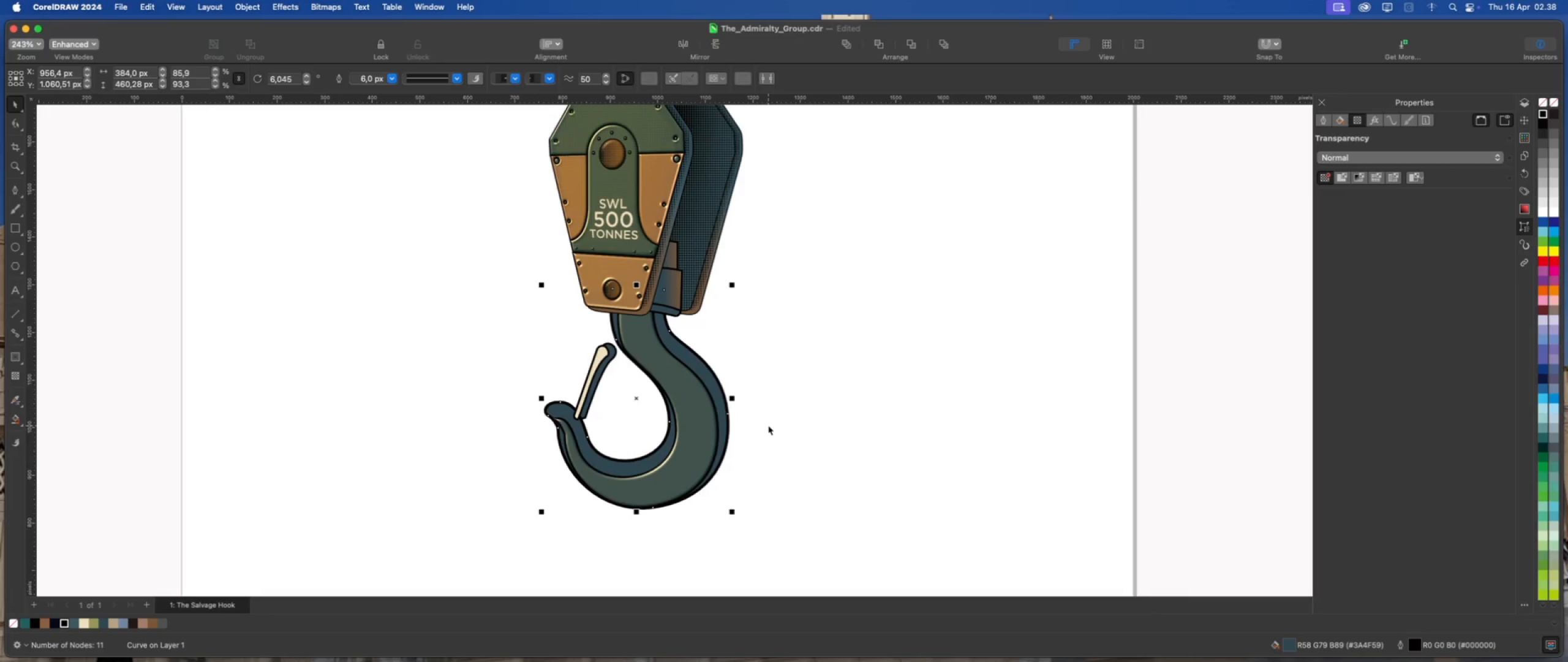 
hold_key(key=ArrowLeft, duration=0.3)
 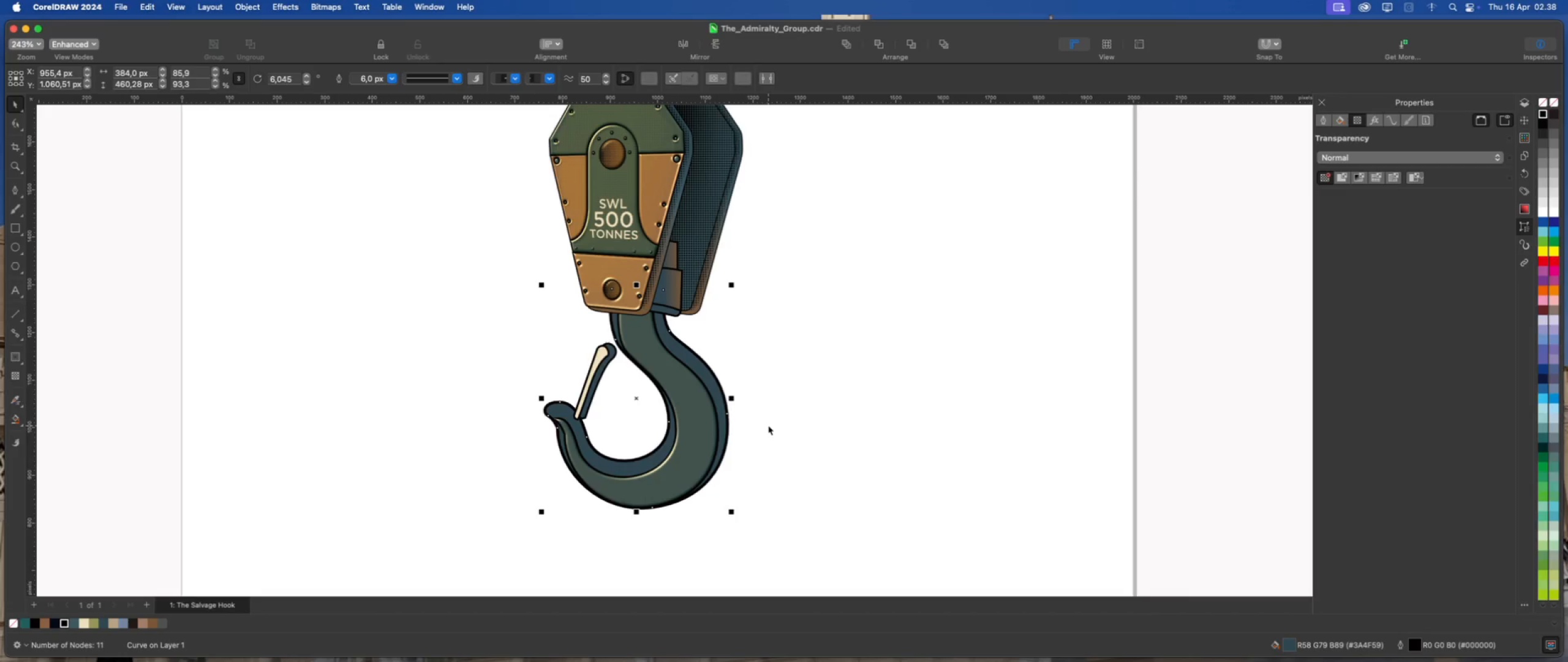 
hold_key(key=ArrowDown, duration=0.64)
 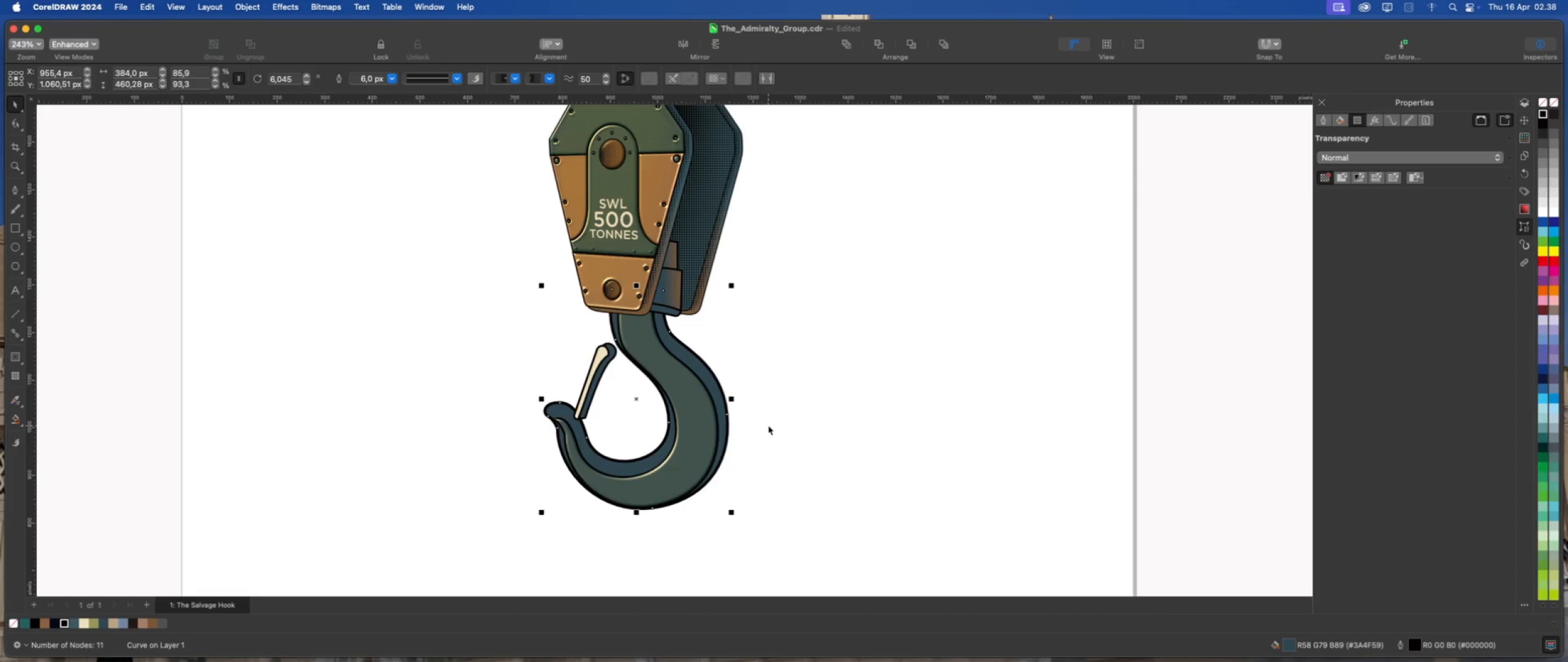 
key(ArrowDown)
 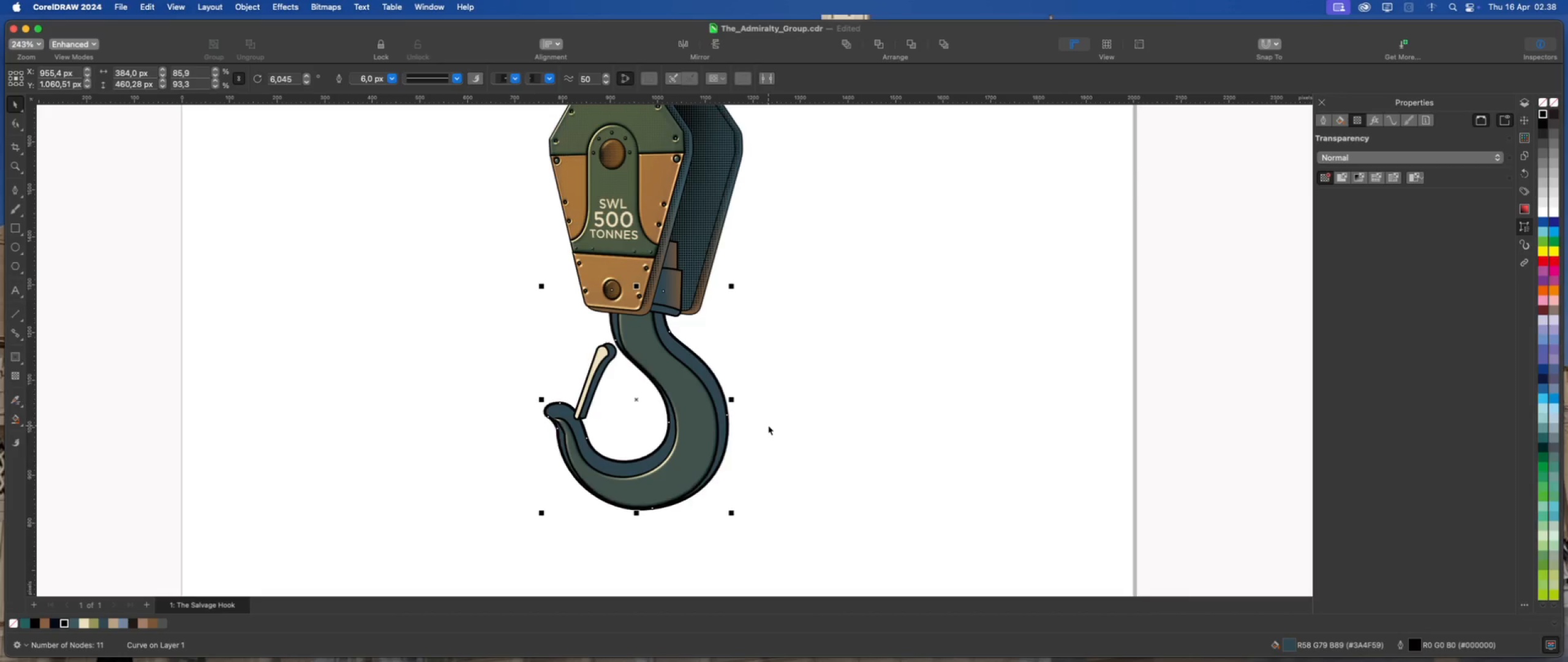 
key(ArrowDown)
 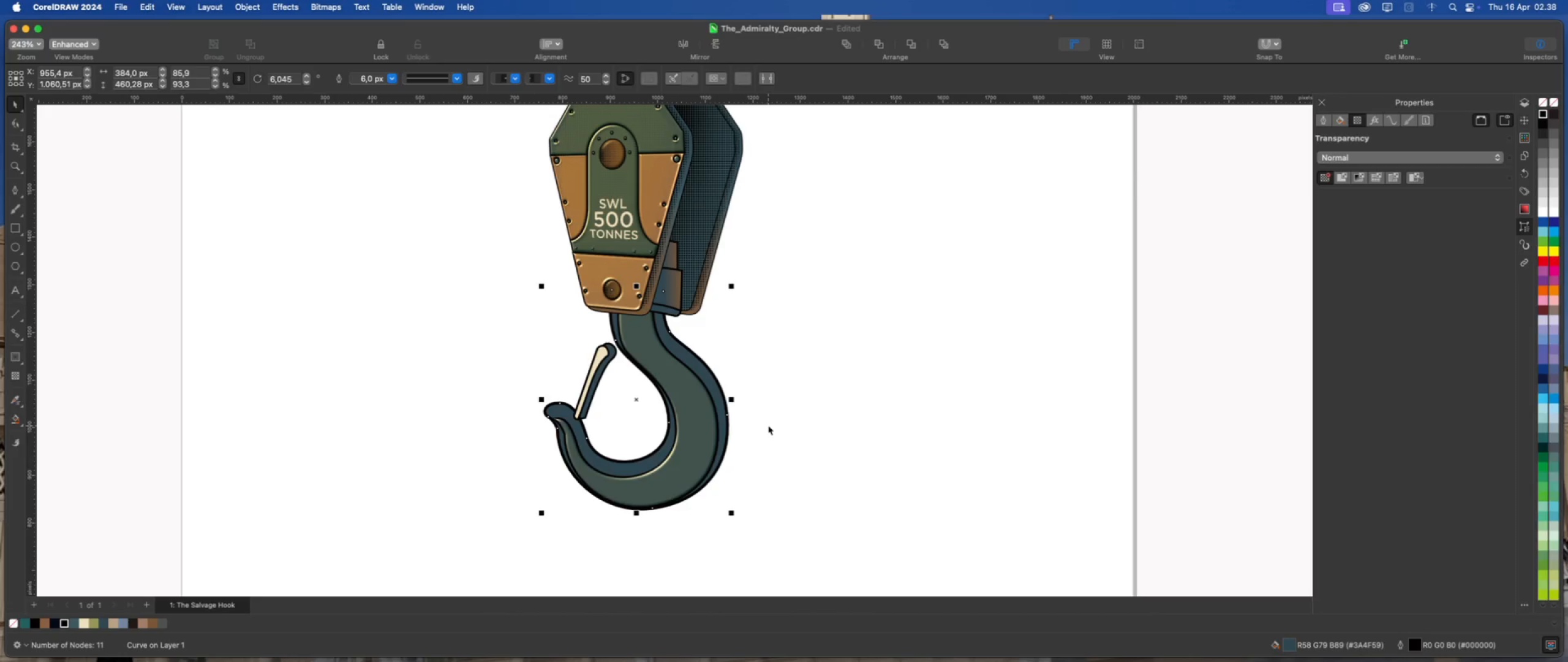 
key(ArrowDown)
 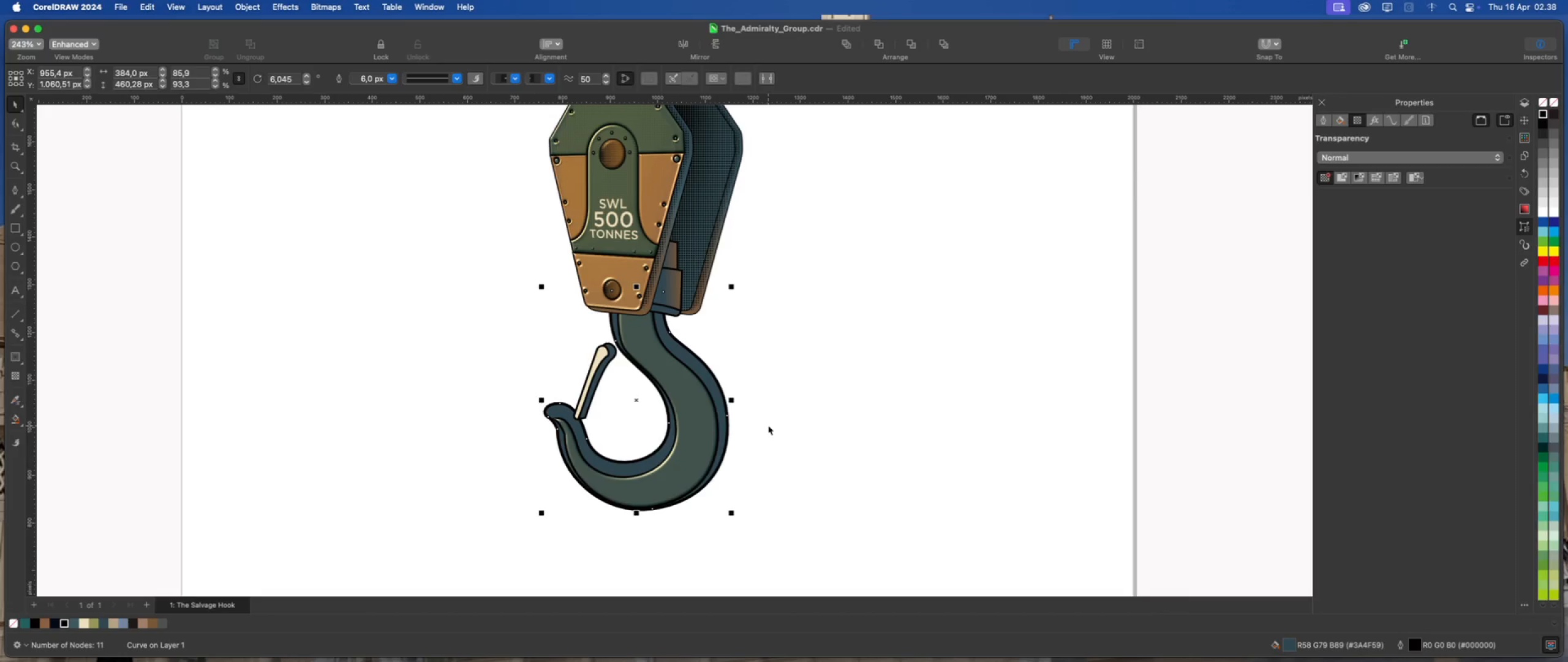 
key(ArrowRight)
 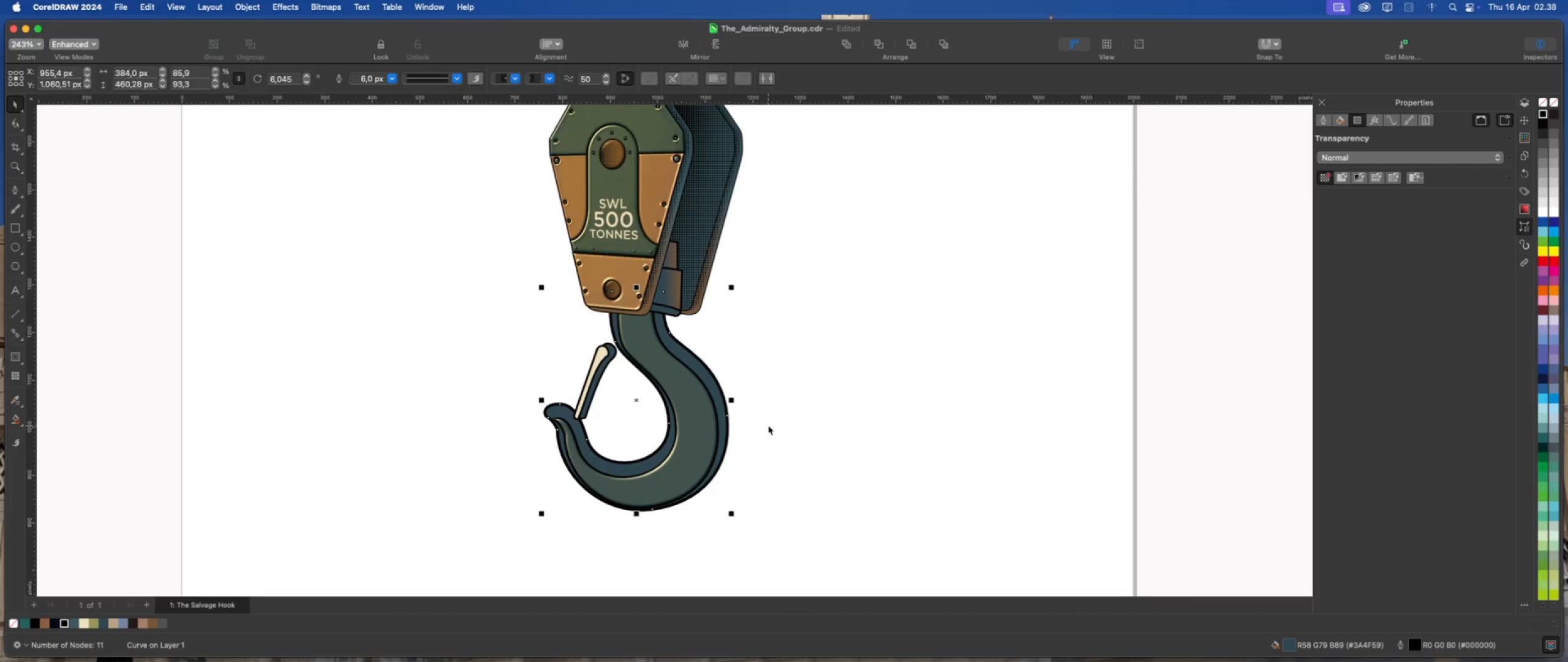 
key(ArrowRight)
 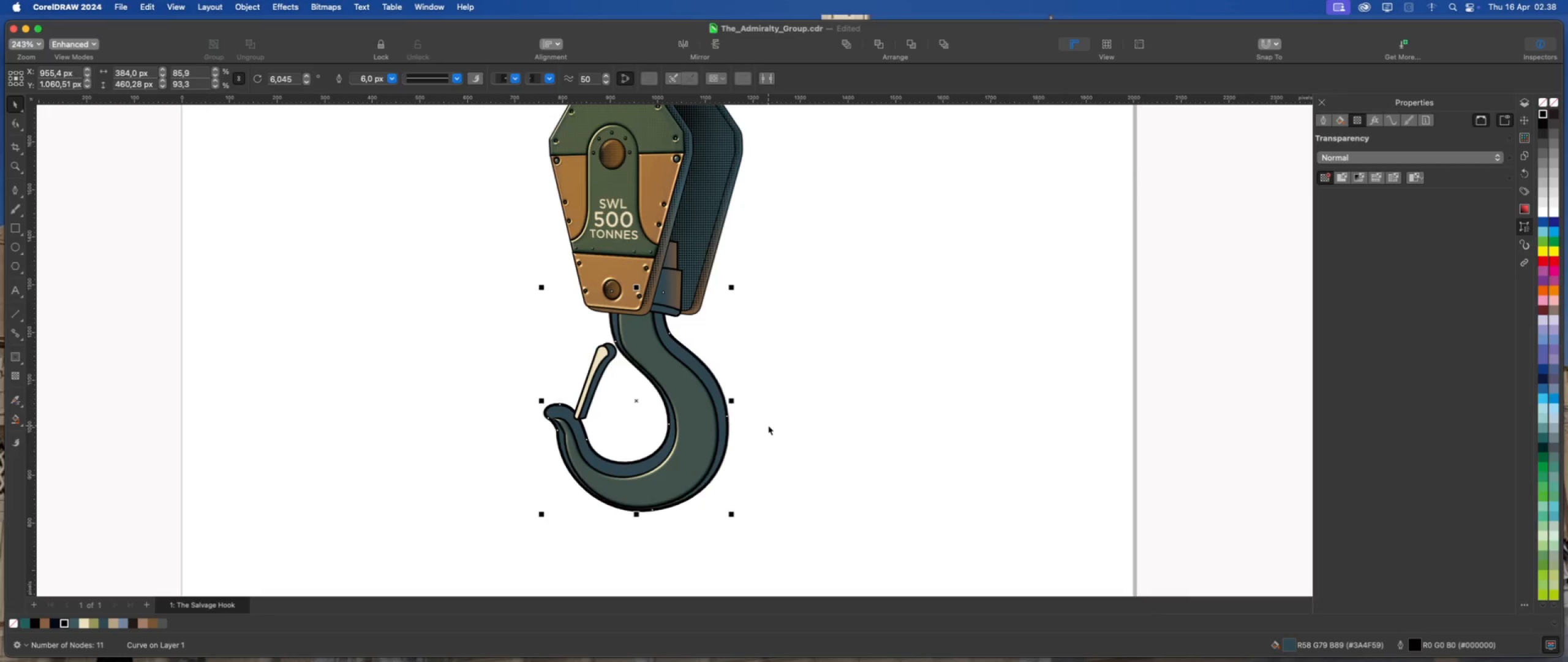 
key(ArrowRight)
 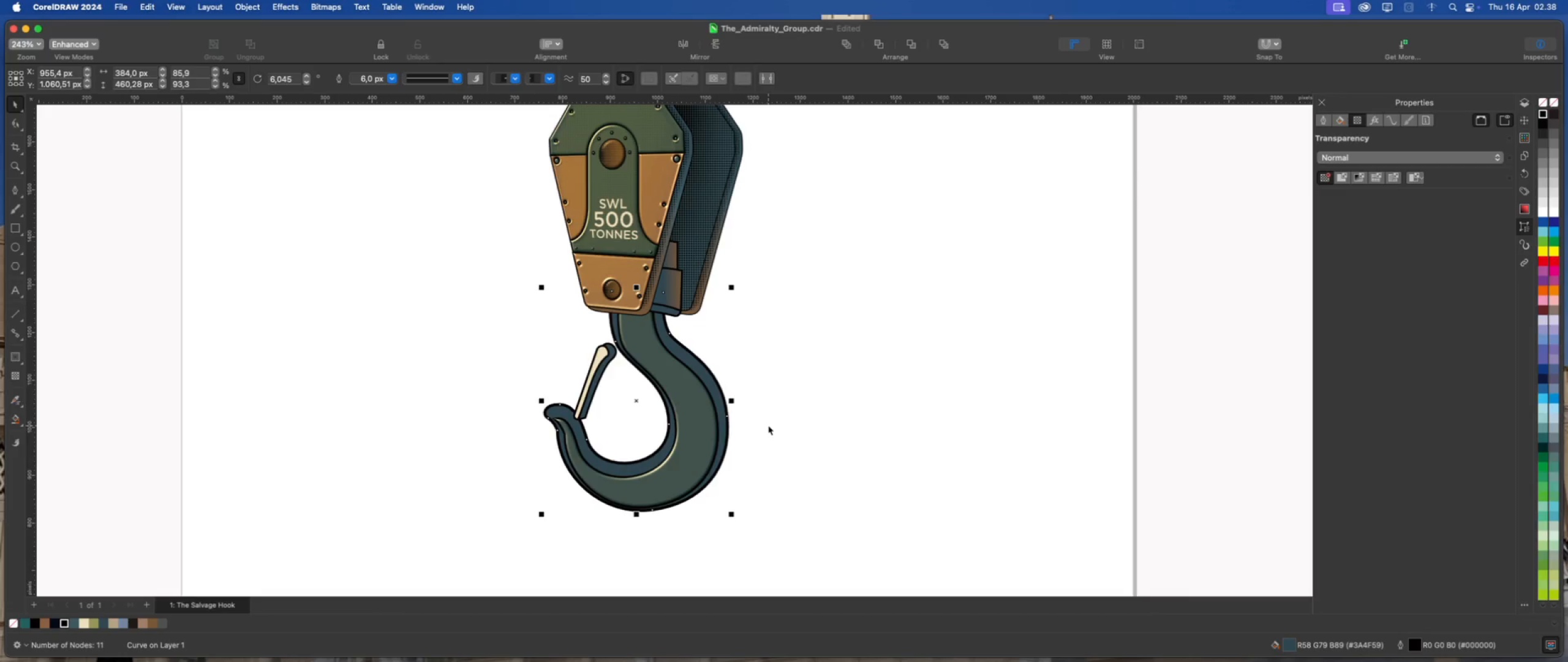 
key(ArrowRight)
 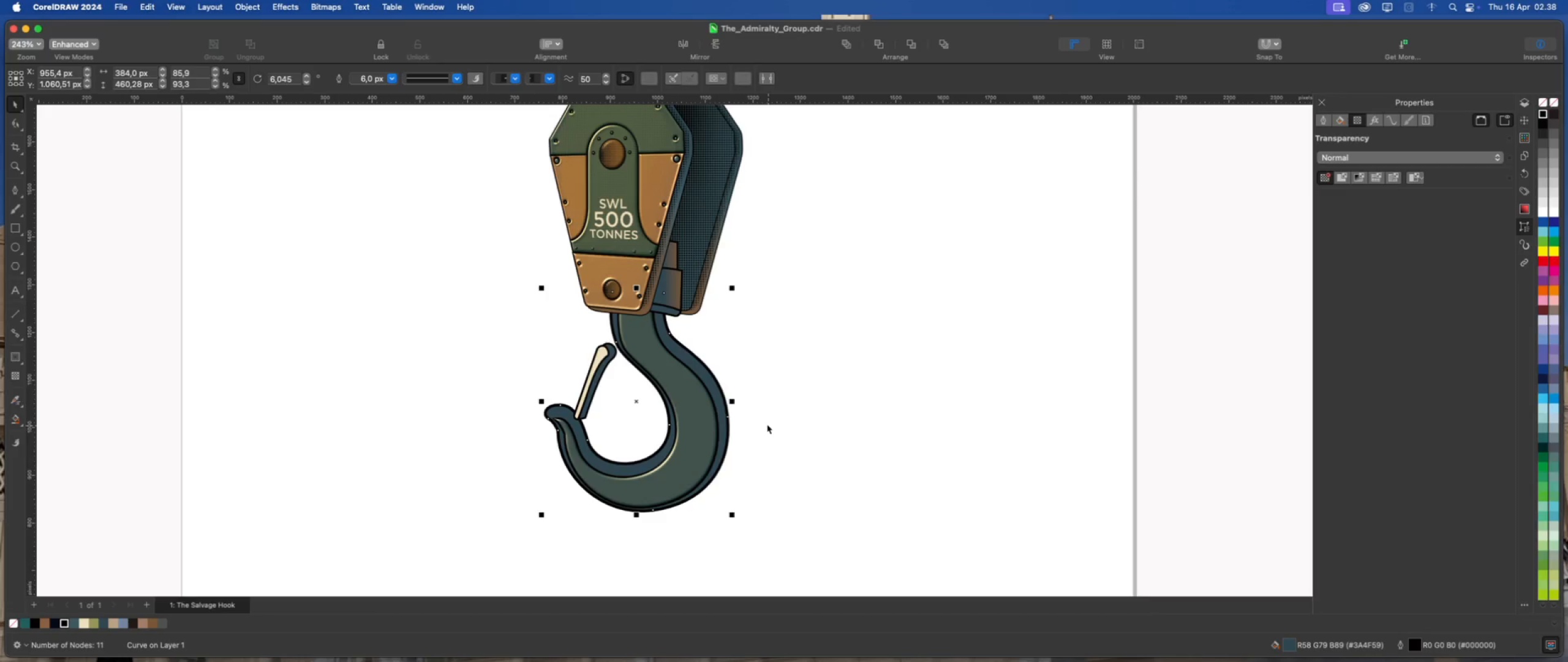 
key(ArrowRight)
 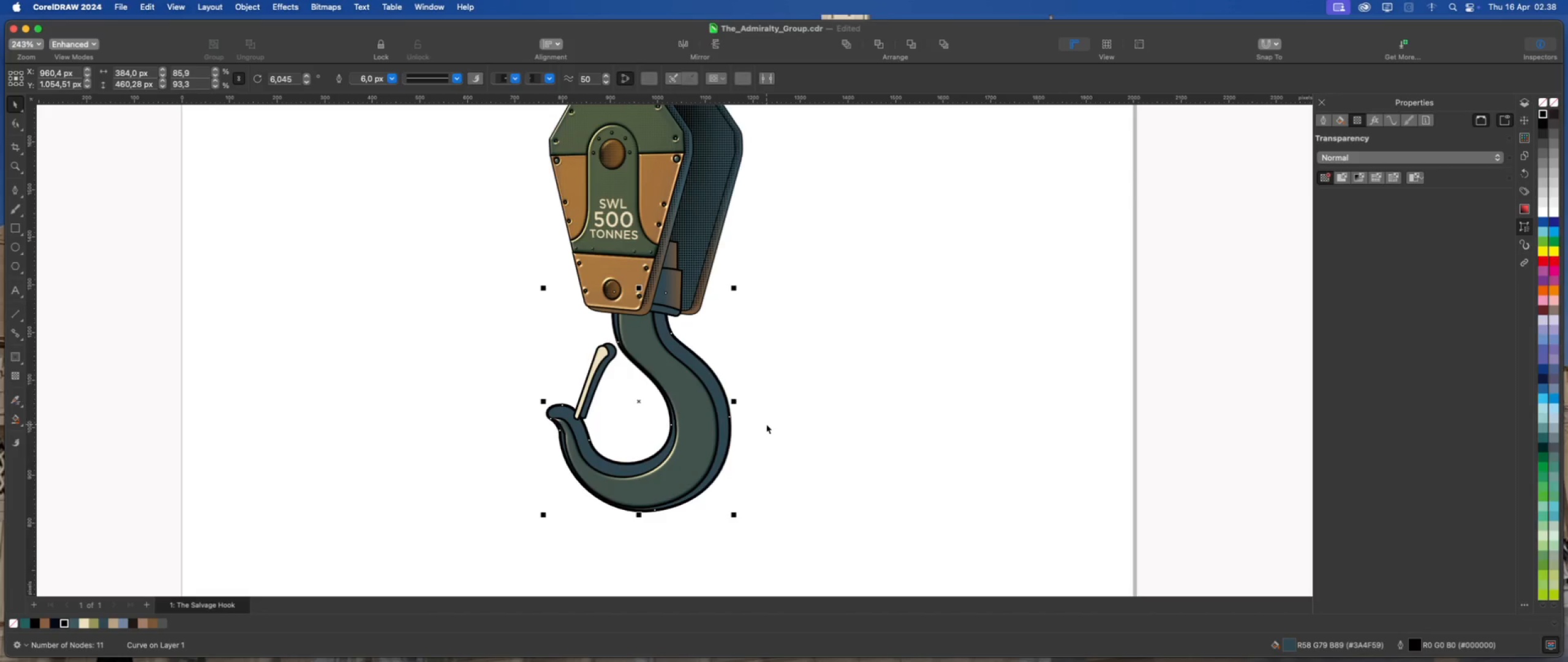 
key(ArrowLeft)
 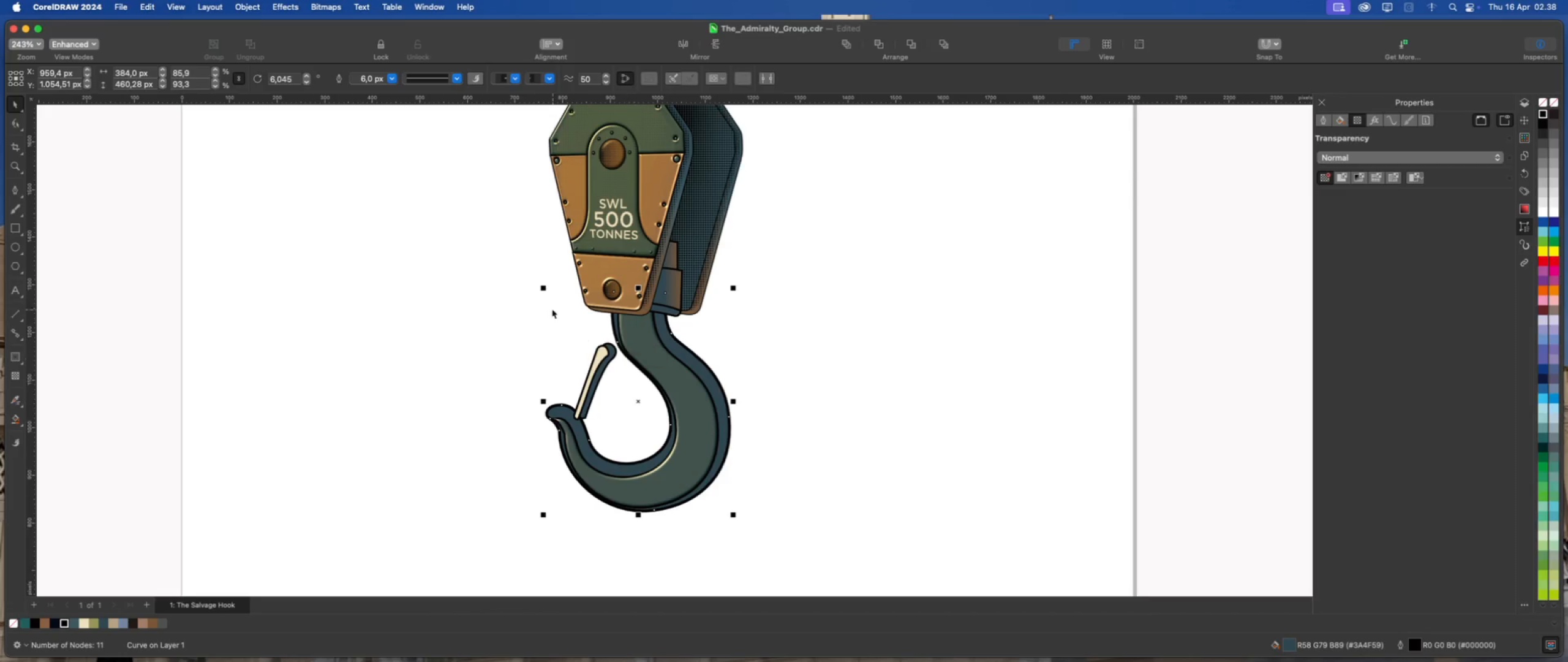 
left_click_drag(start_coordinate=[543, 287], to_coordinate=[549, 302])
 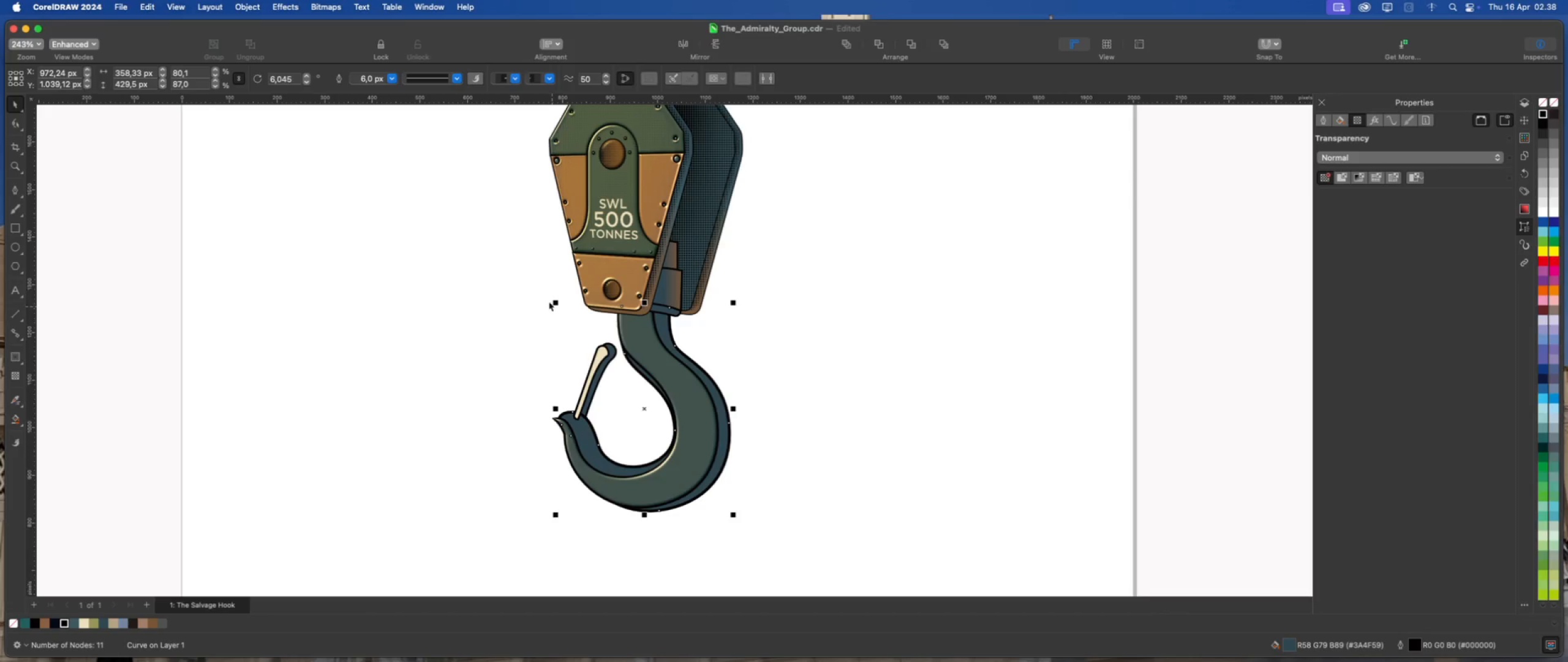 
key(ArrowLeft)
 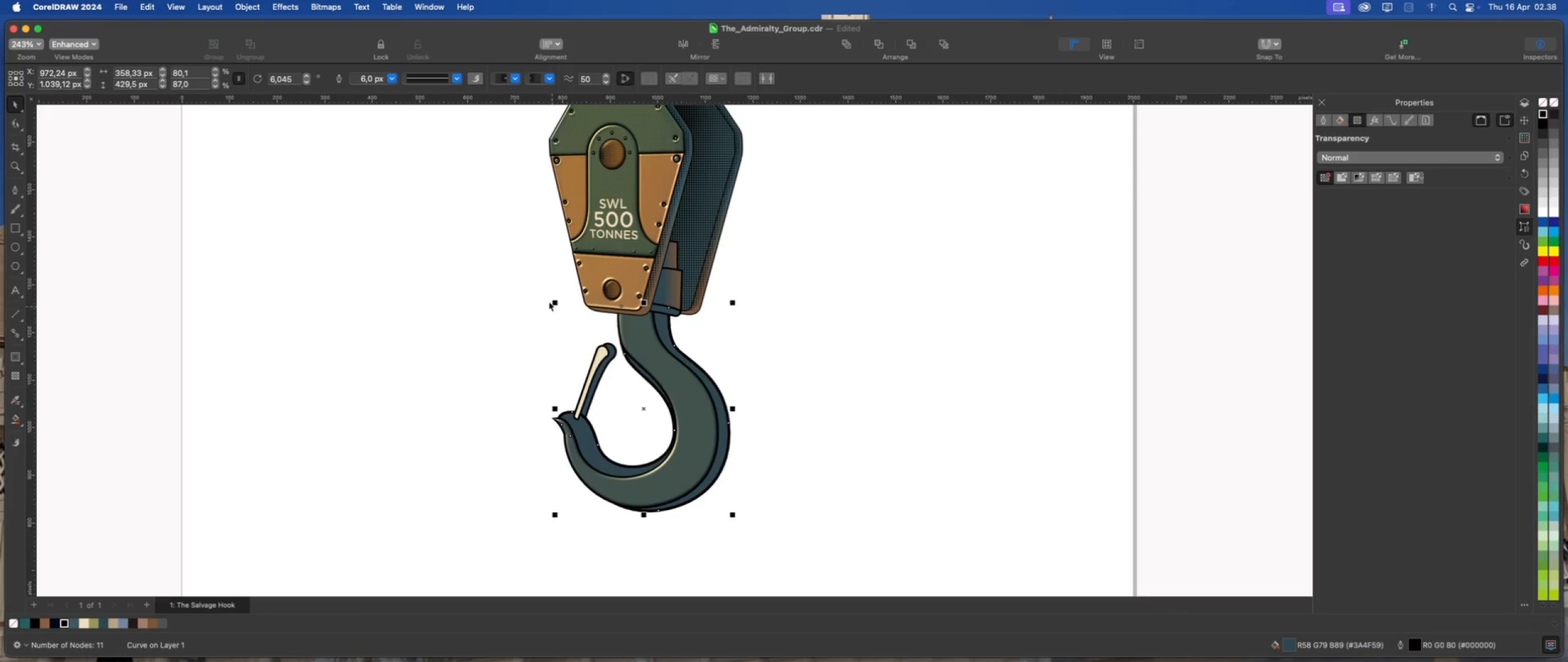 
key(ArrowLeft)
 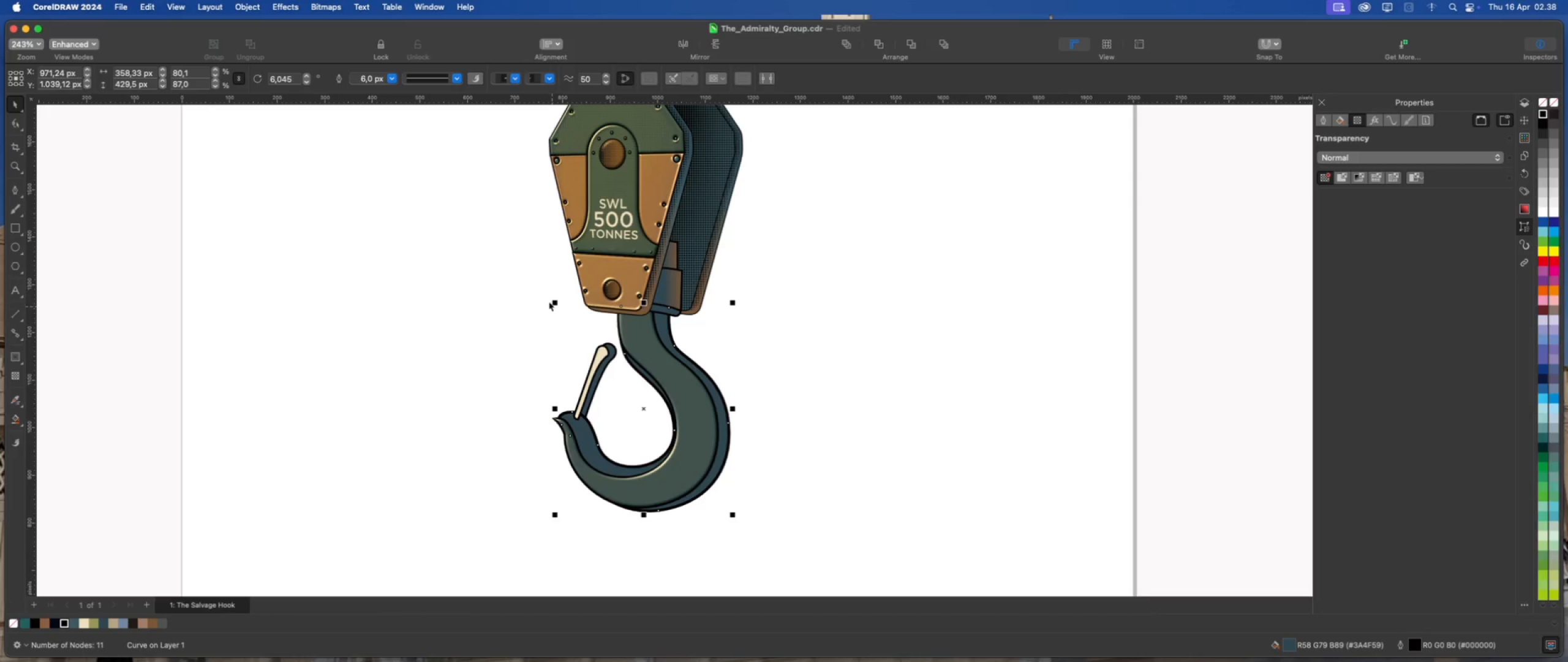 
key(ArrowLeft)
 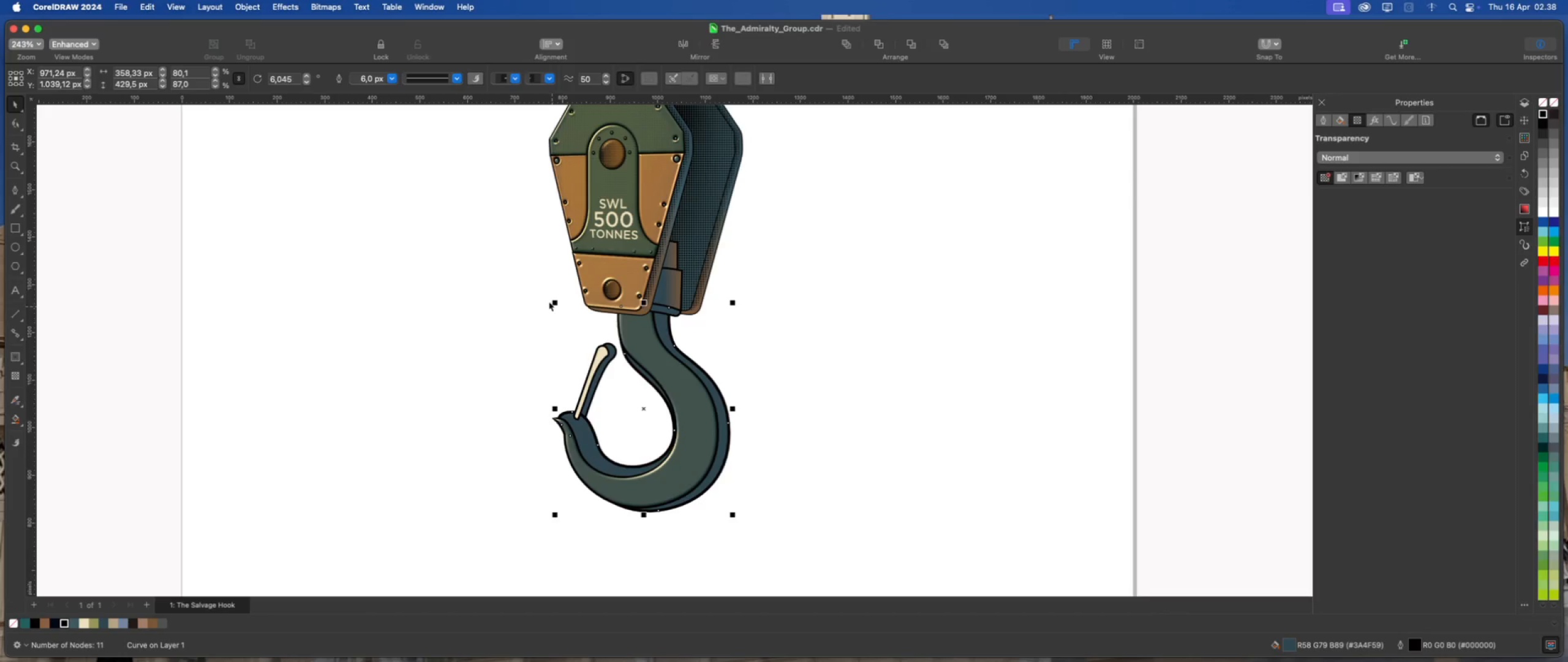 
key(ArrowLeft)
 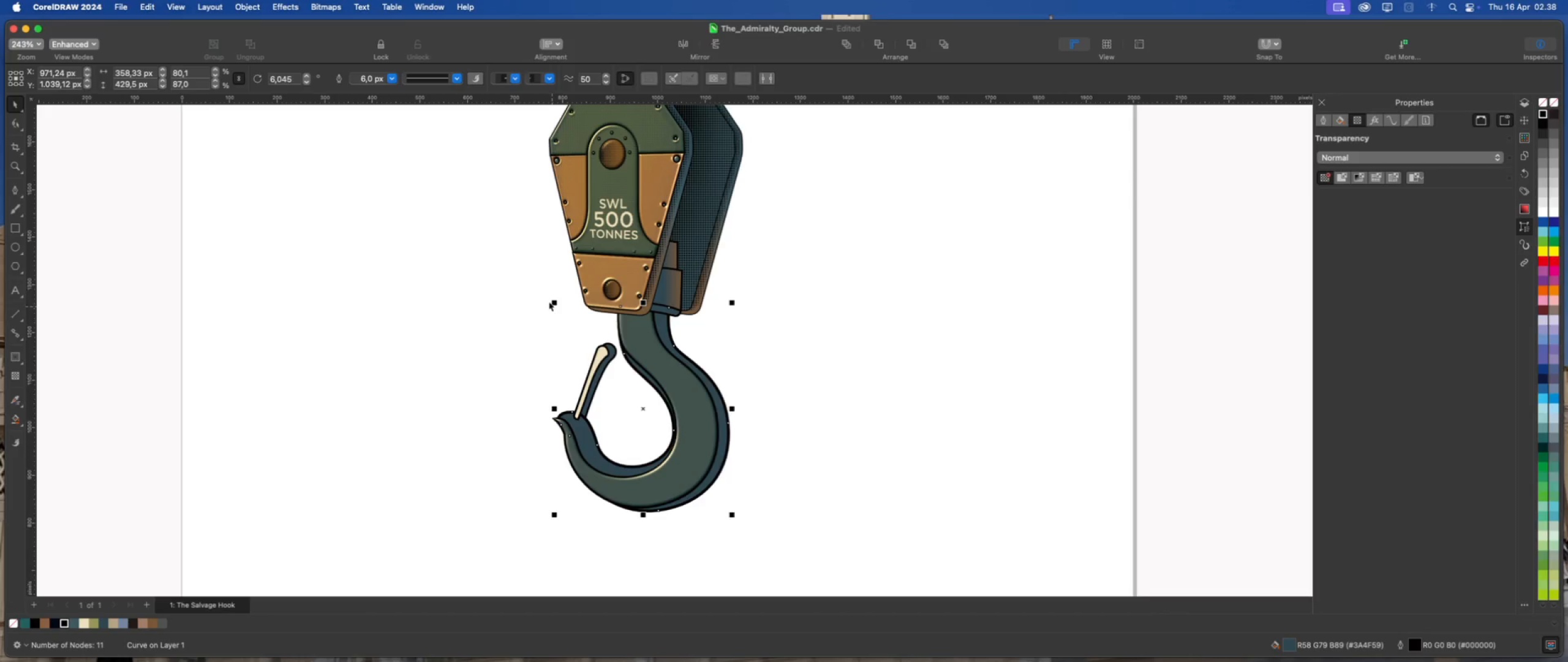 
key(ArrowLeft)
 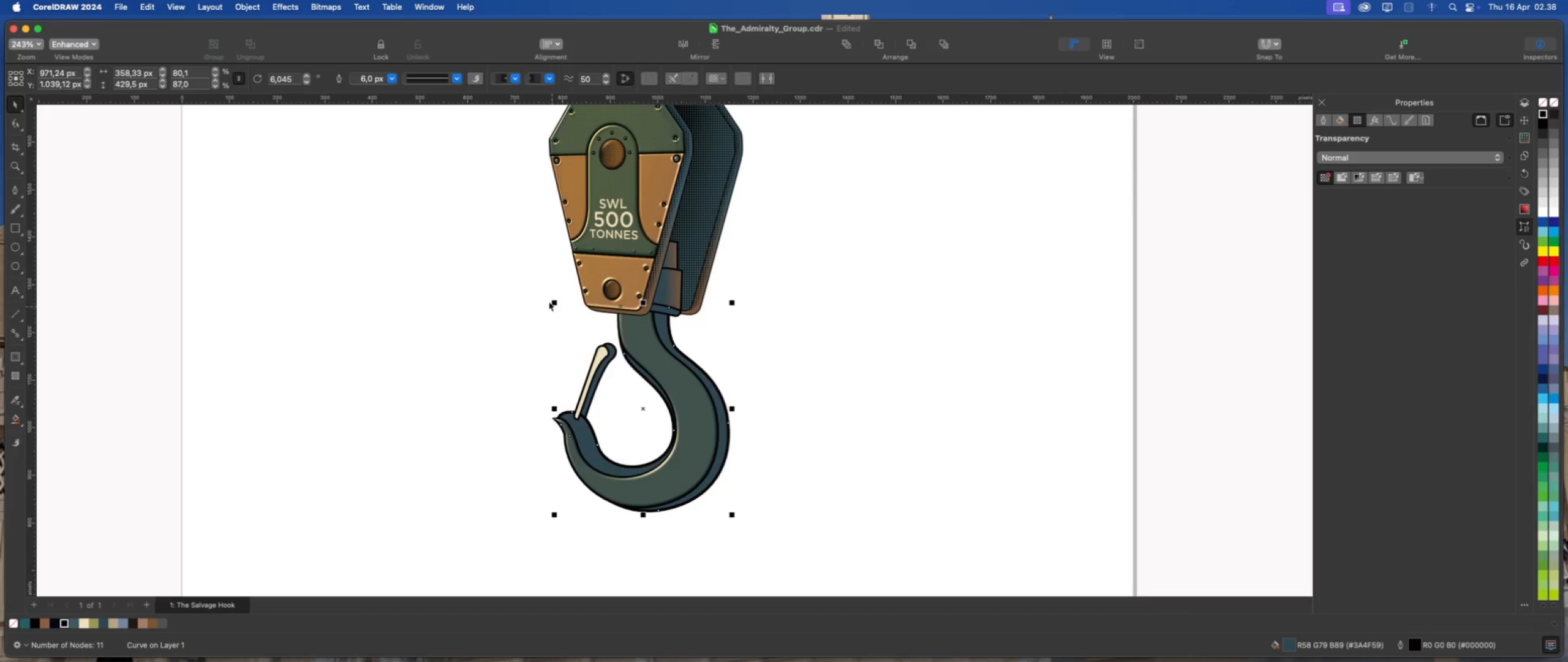 
key(ArrowLeft)
 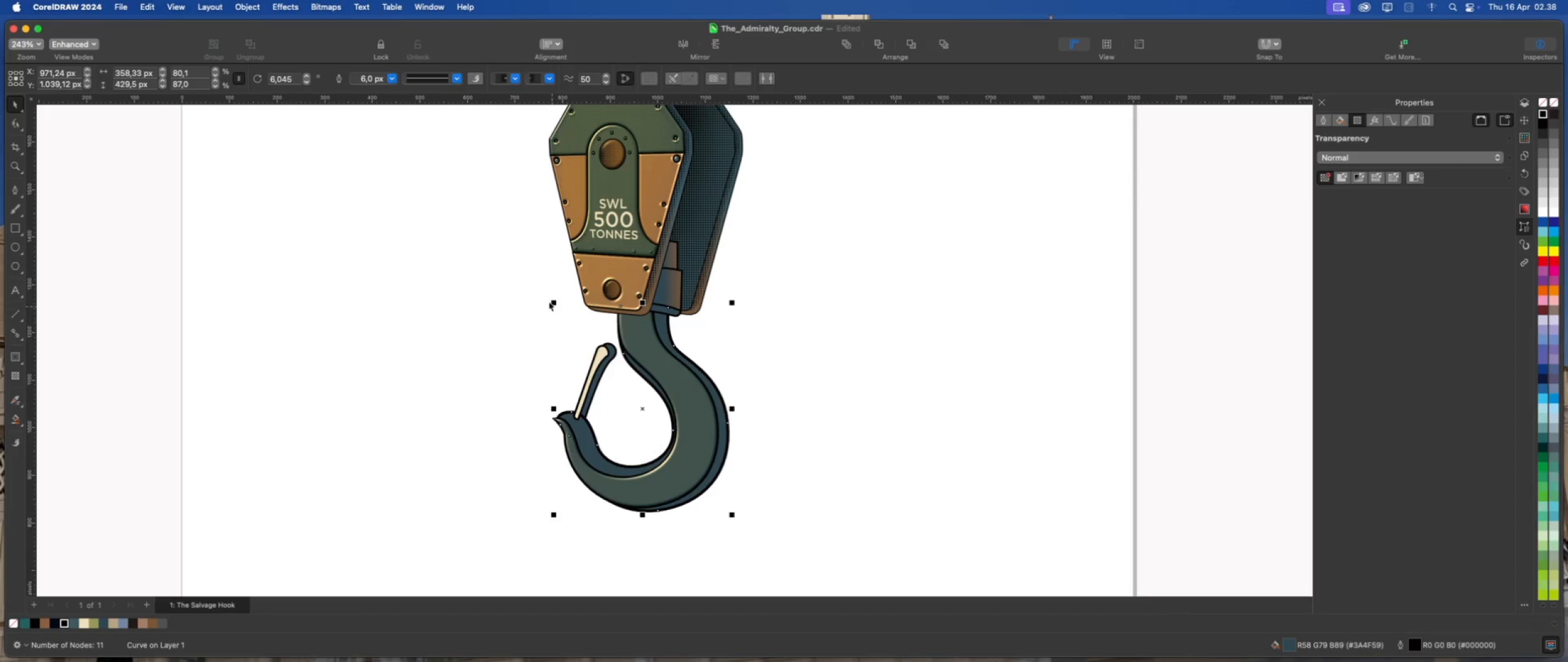 
key(ArrowLeft)
 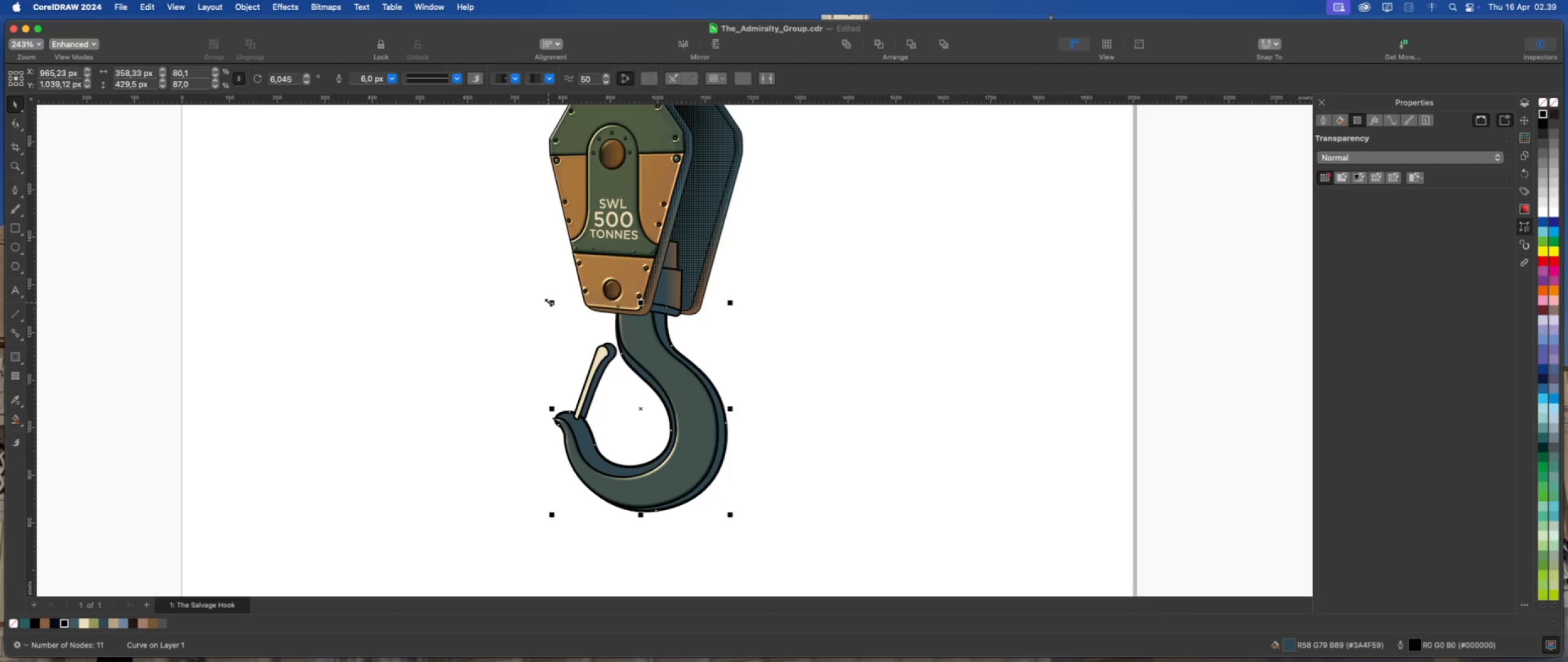 
key(ArrowRight)
 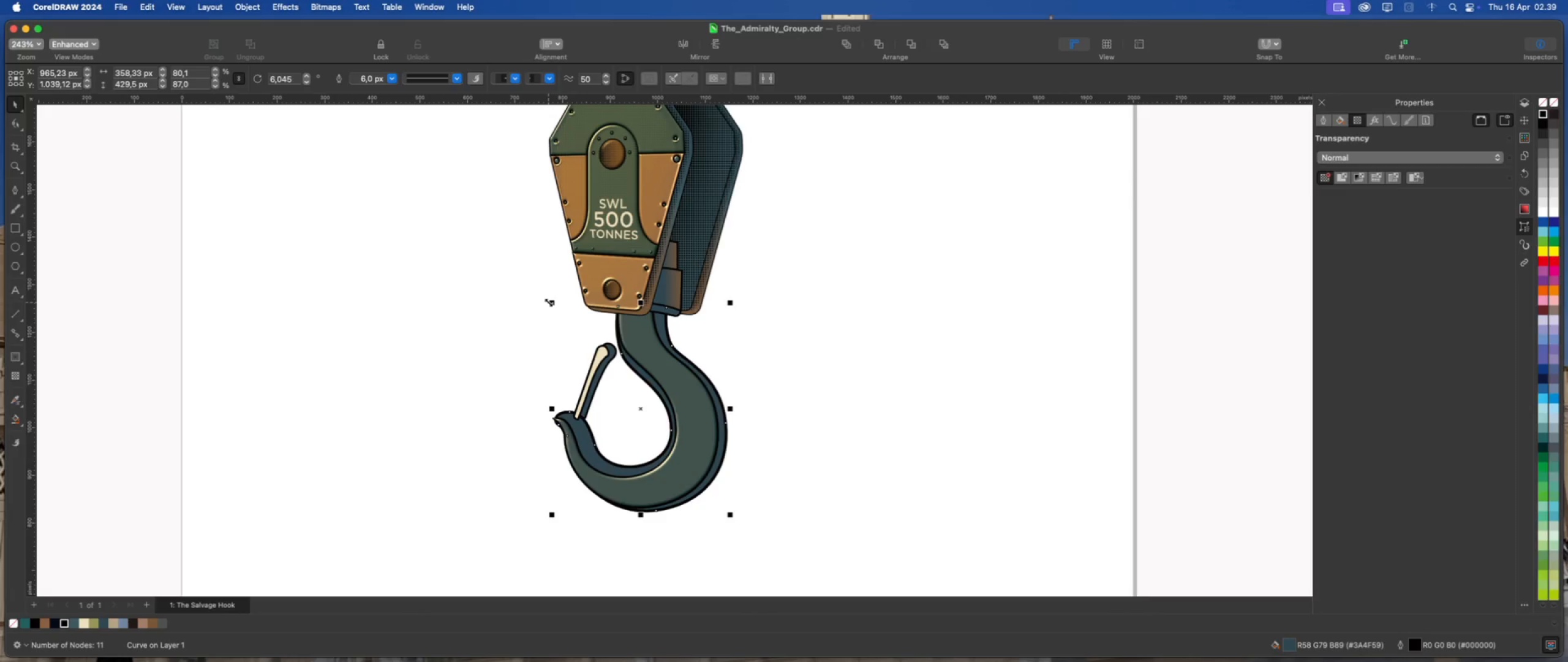 
key(ArrowRight)
 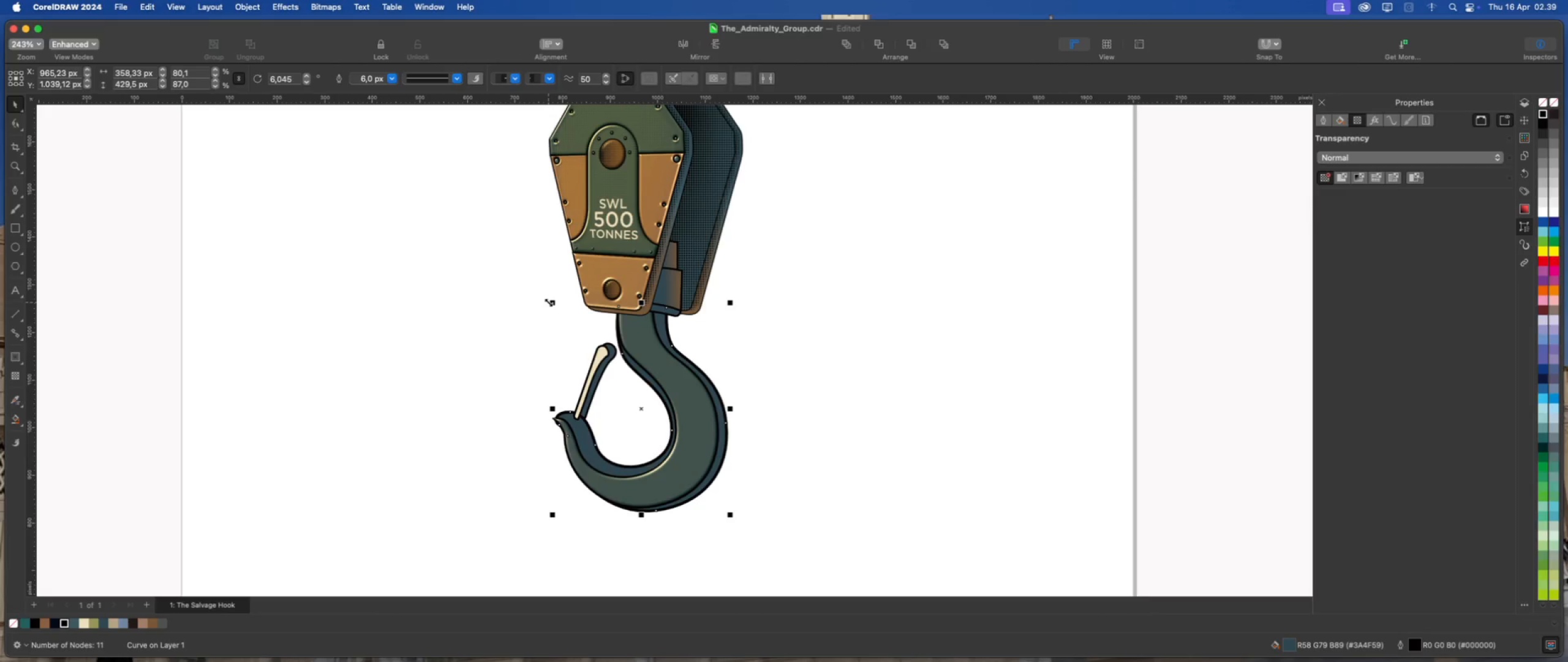 
key(ArrowUp)
 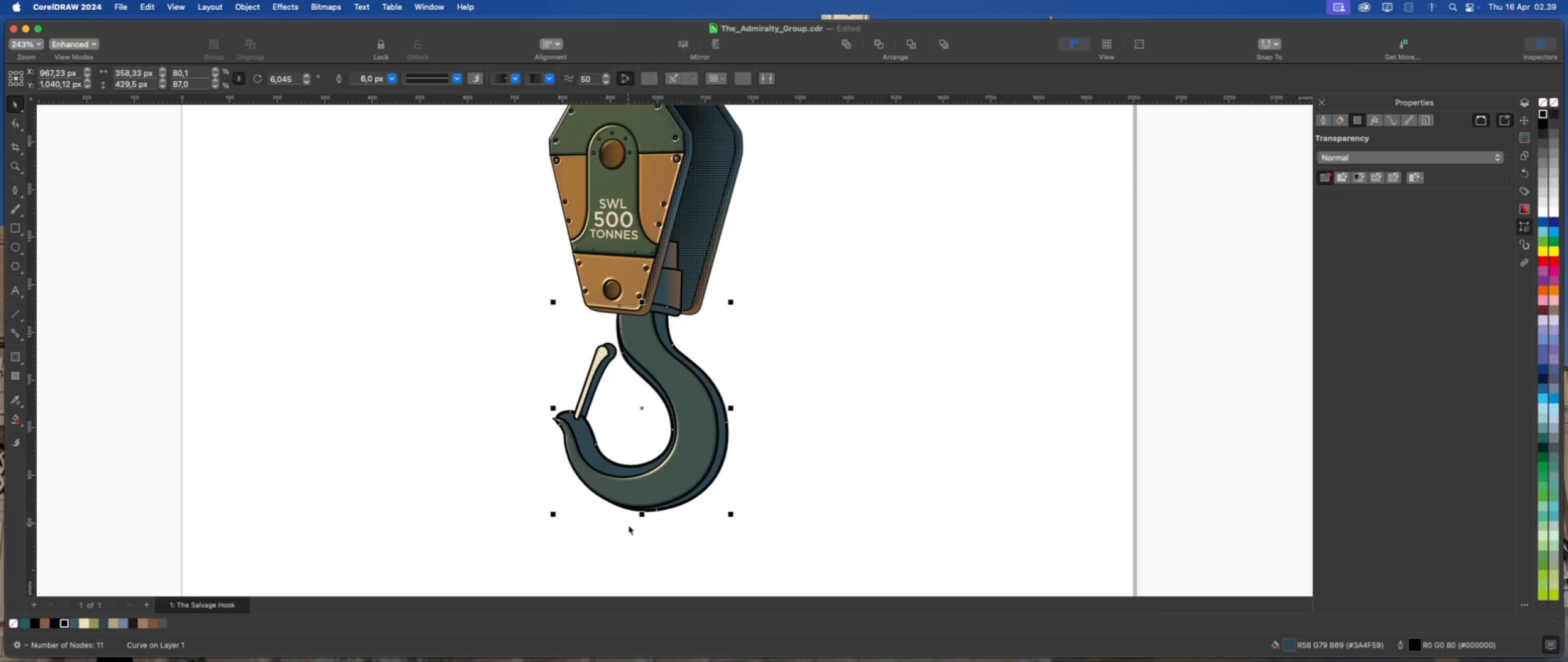 
wait(8.04)
 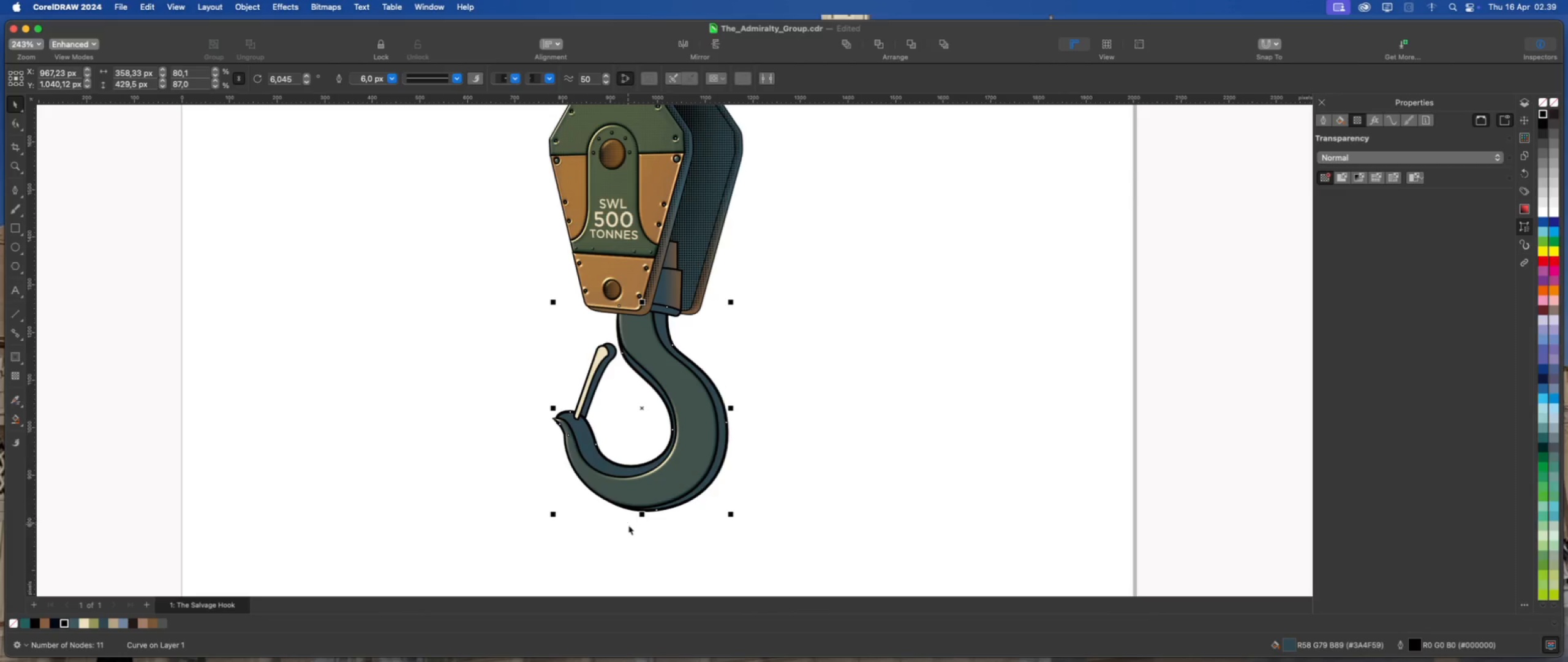 
key(ArrowLeft)
 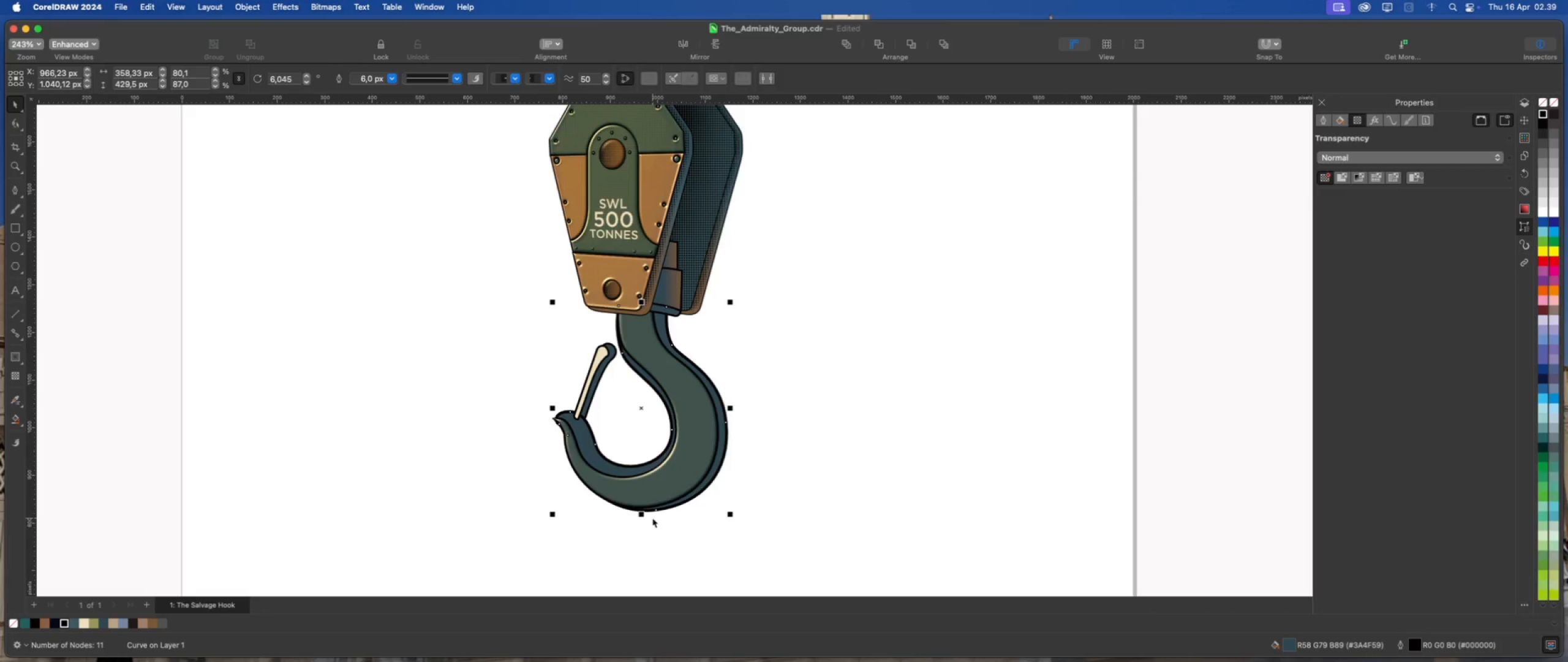 
key(ArrowLeft)
 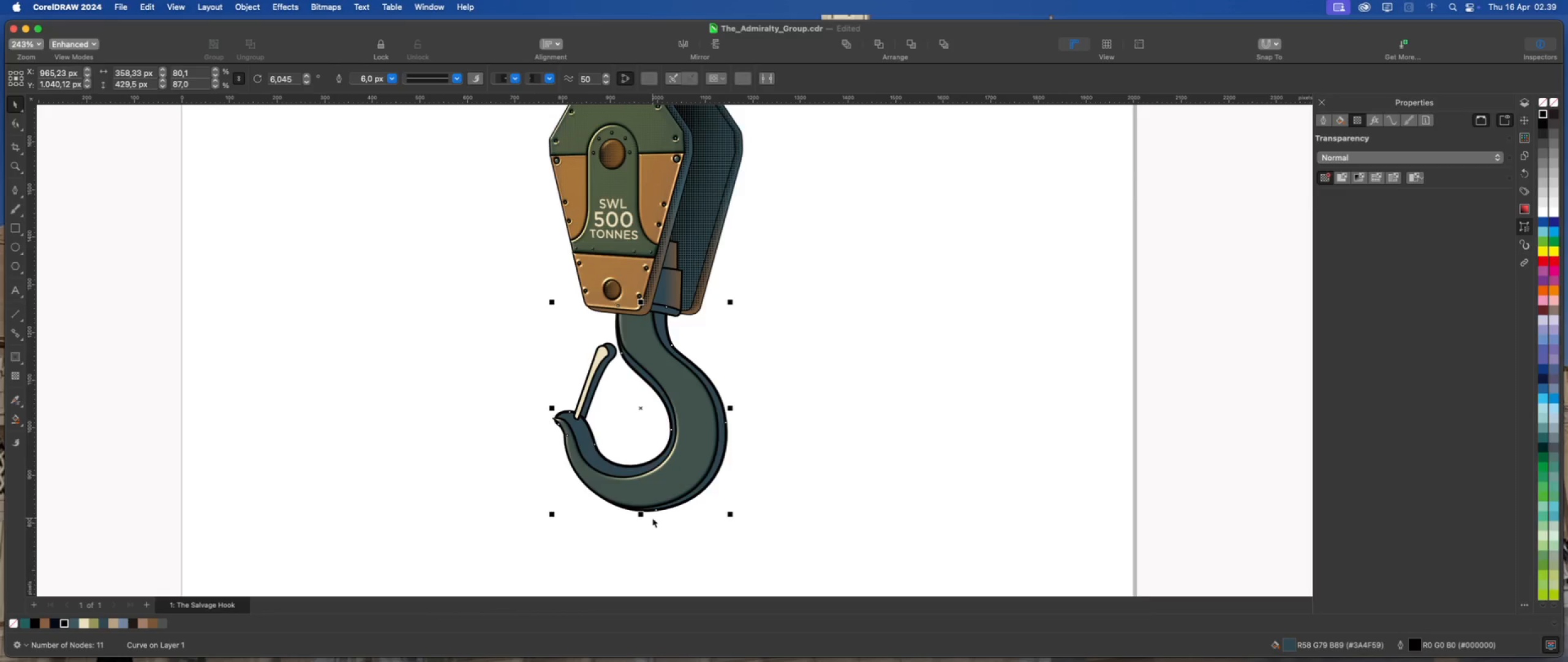 
key(ArrowLeft)
 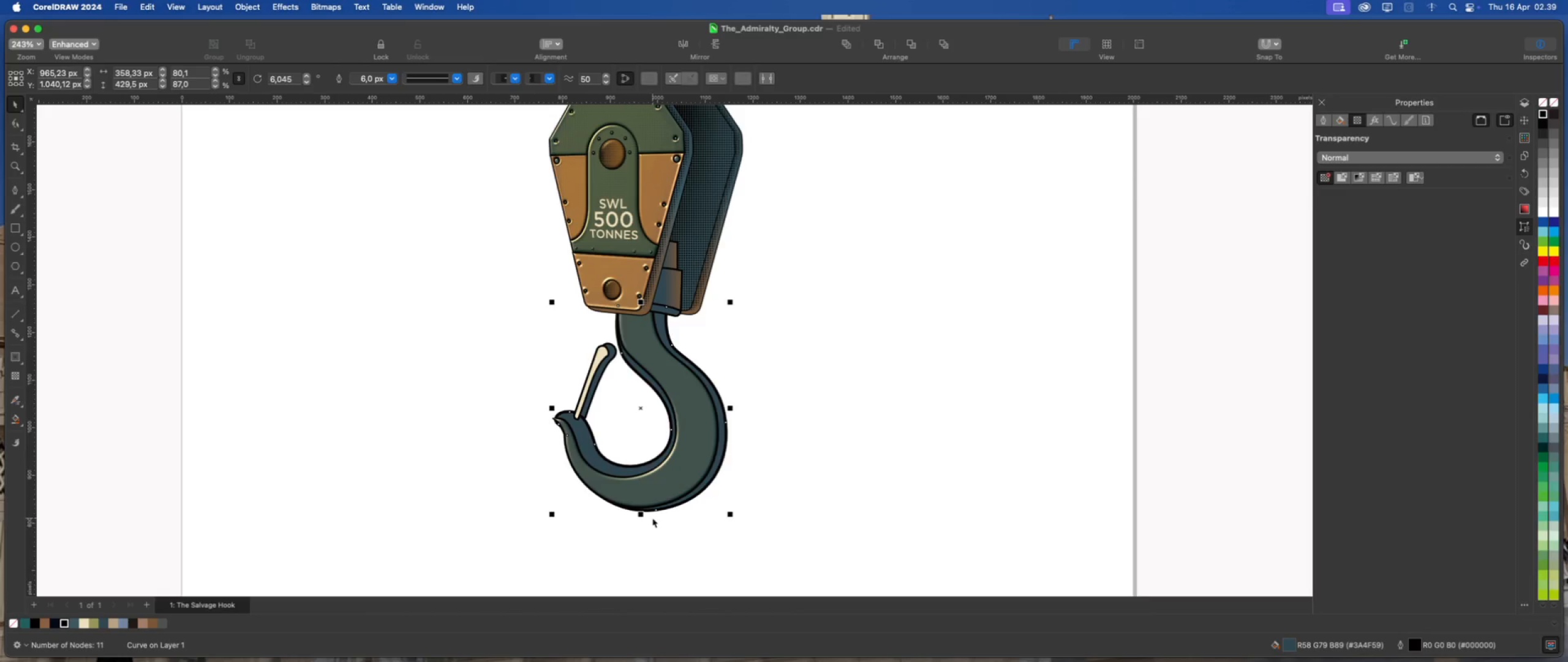 
key(ArrowUp)
 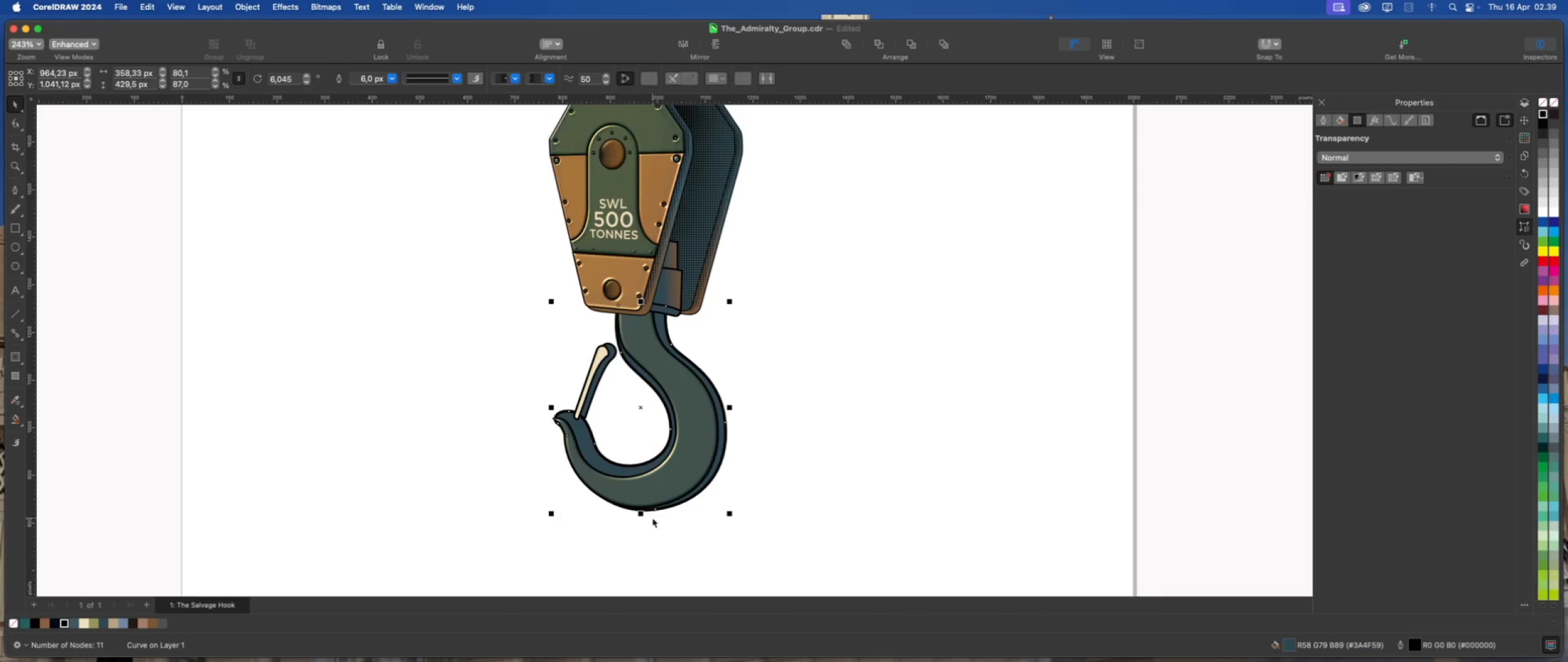 
key(ArrowRight)
 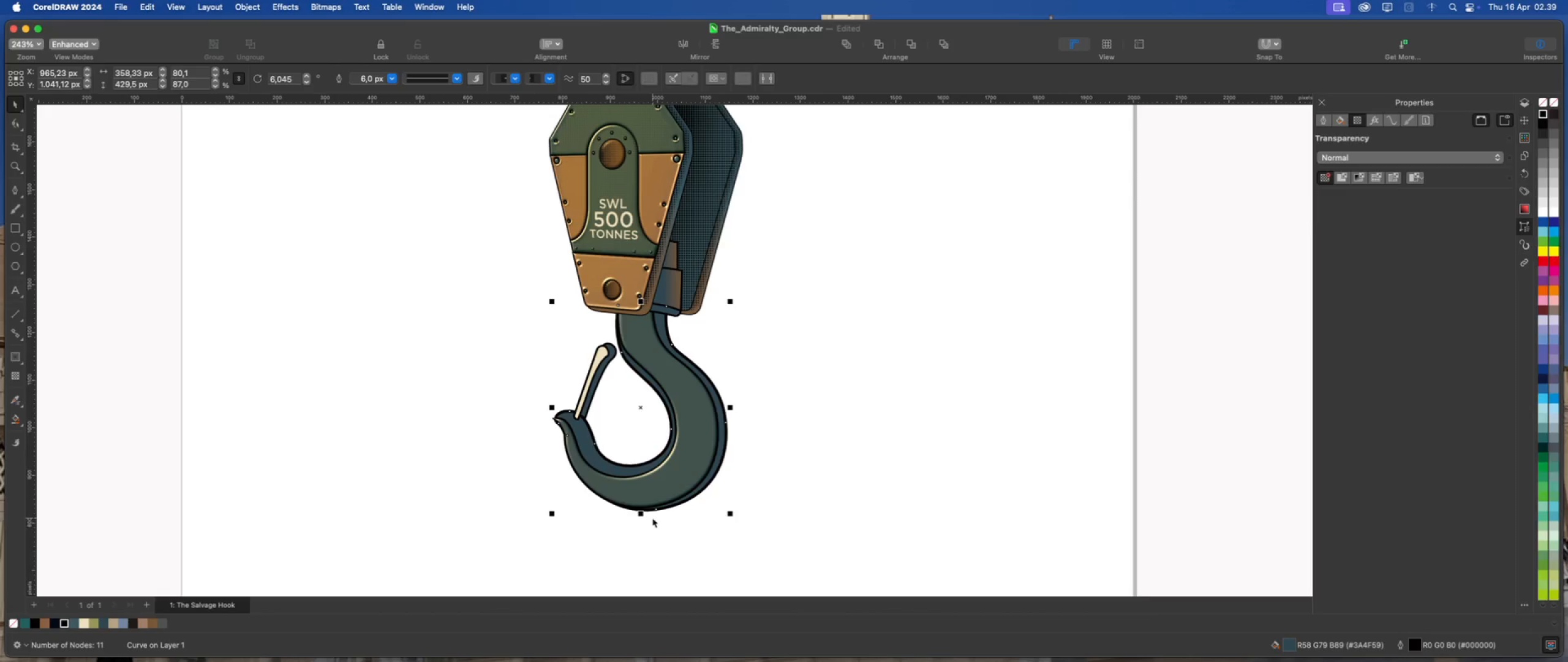 
key(ArrowUp)
 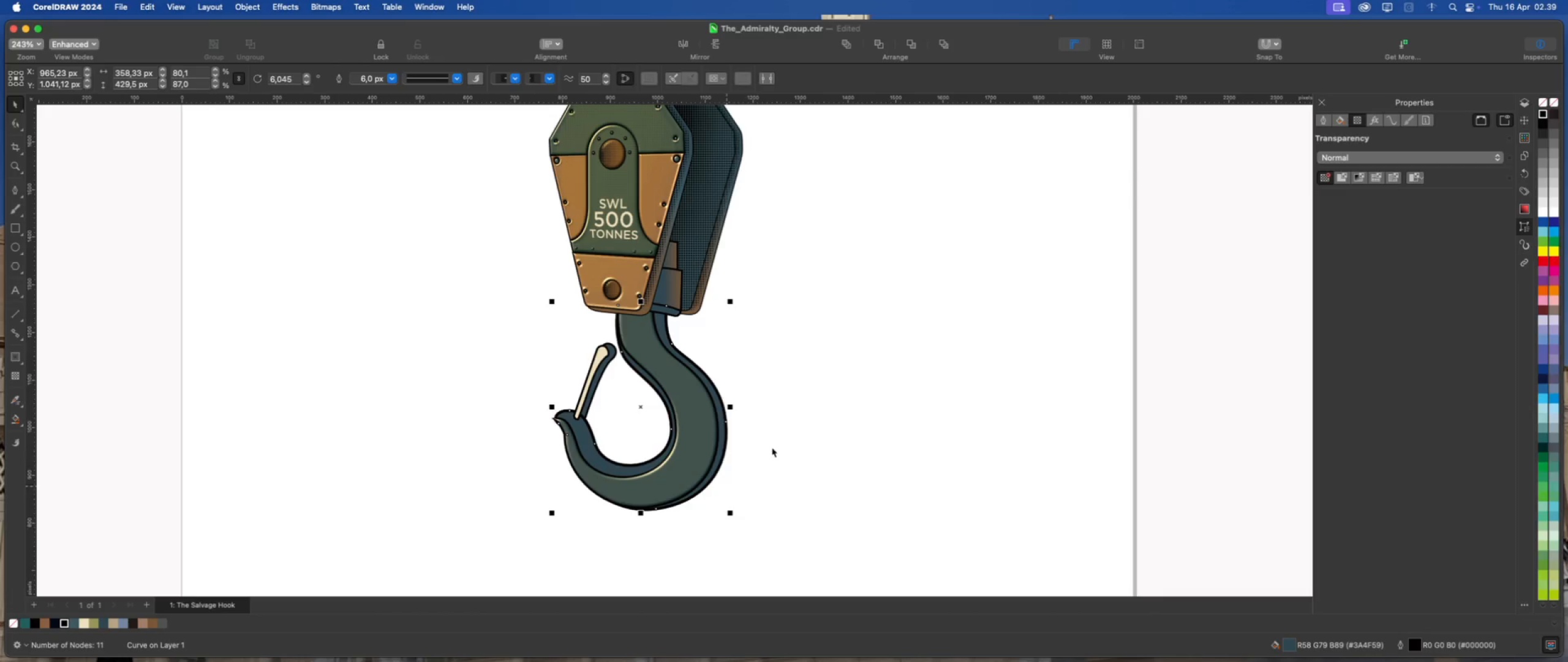 
left_click([806, 428])
 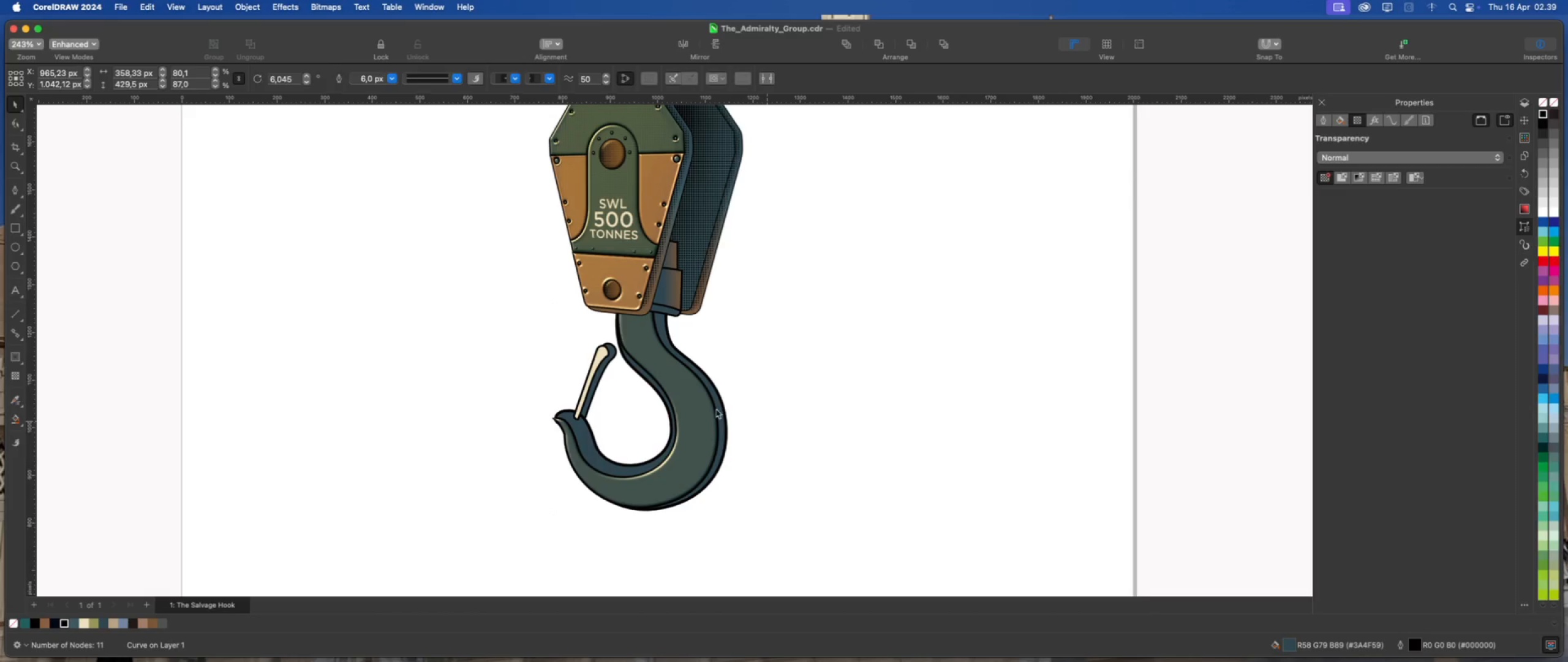 
left_click([689, 403])
 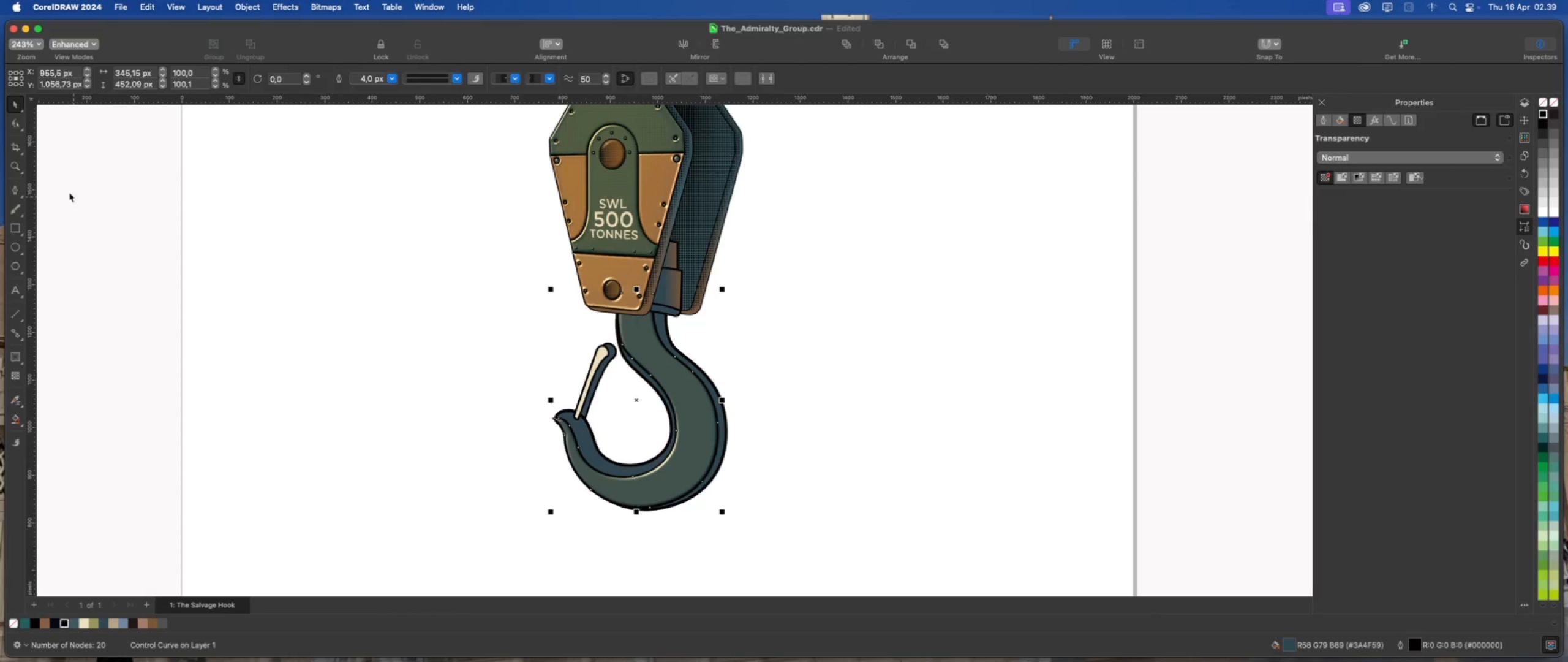 
left_click([12, 125])
 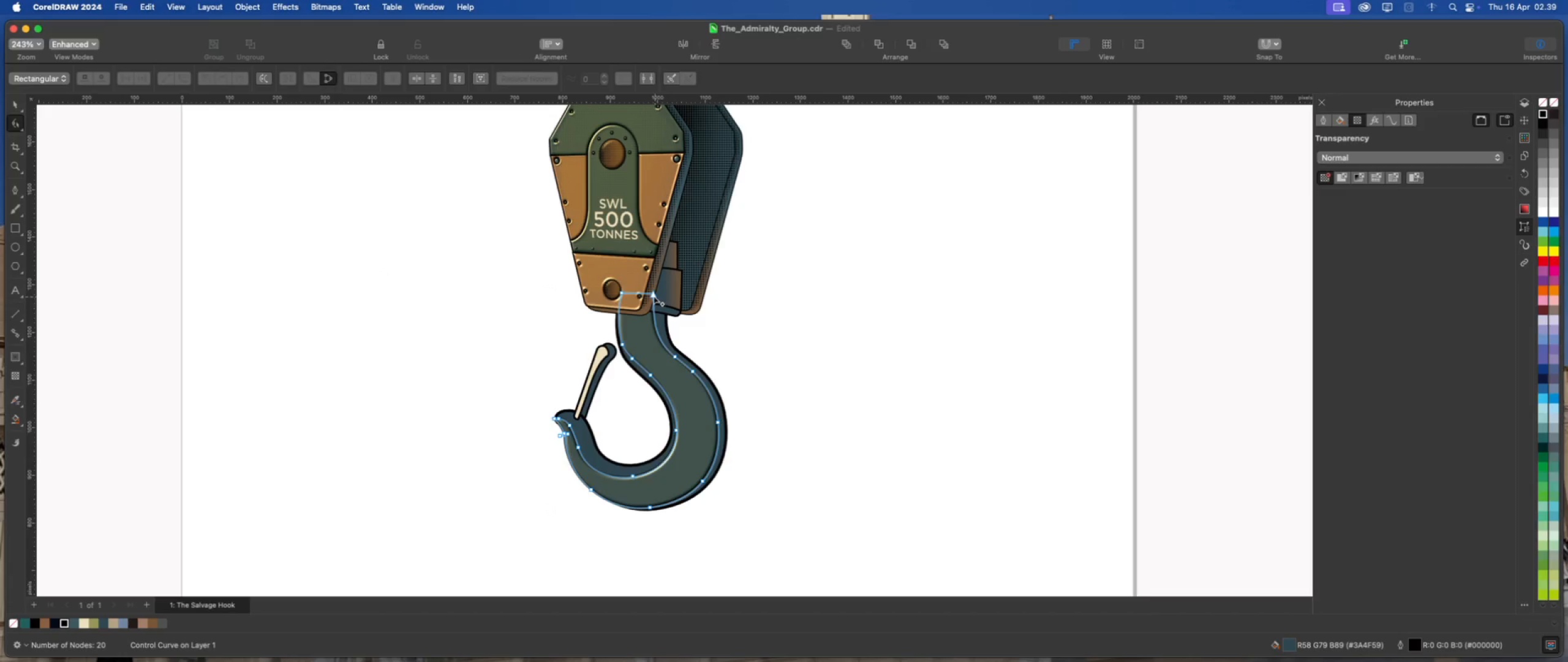 
left_click_drag(start_coordinate=[652, 295], to_coordinate=[659, 304])
 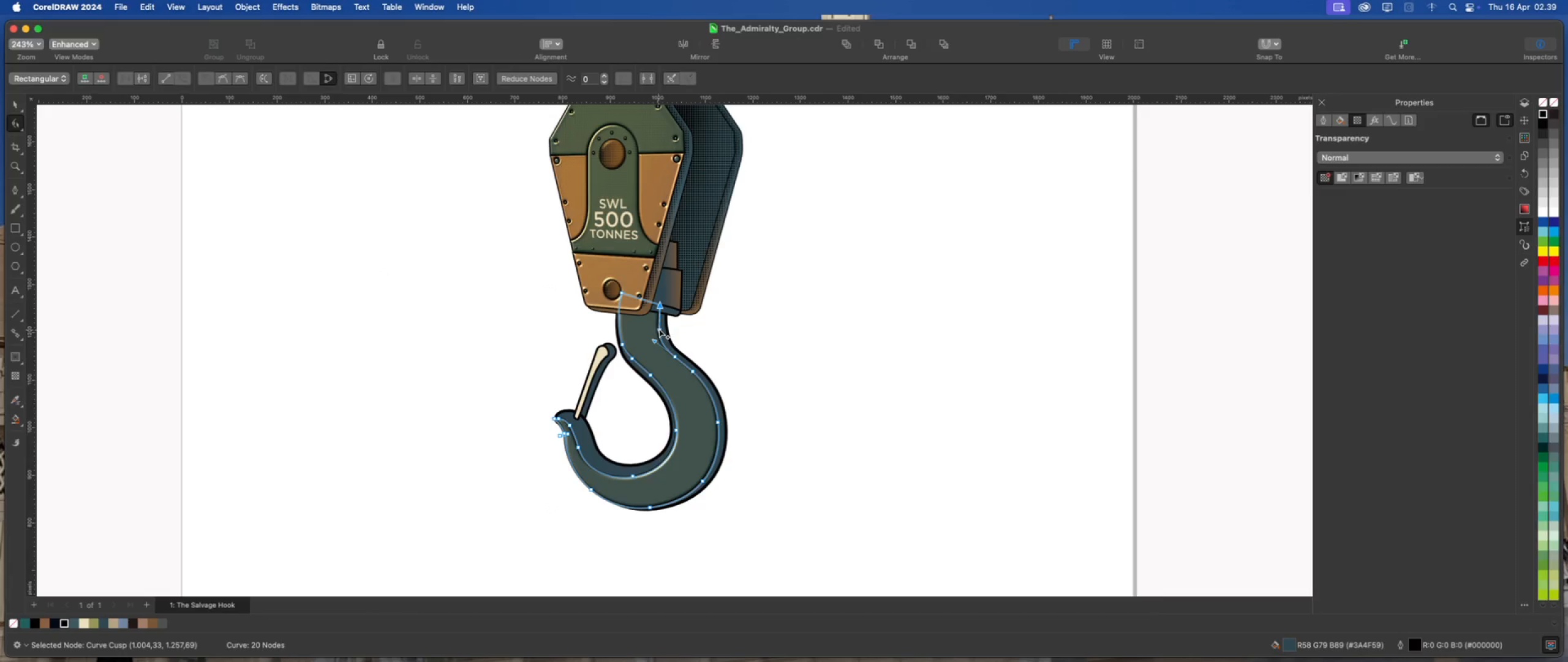 
left_click_drag(start_coordinate=[660, 329], to_coordinate=[654, 325])
 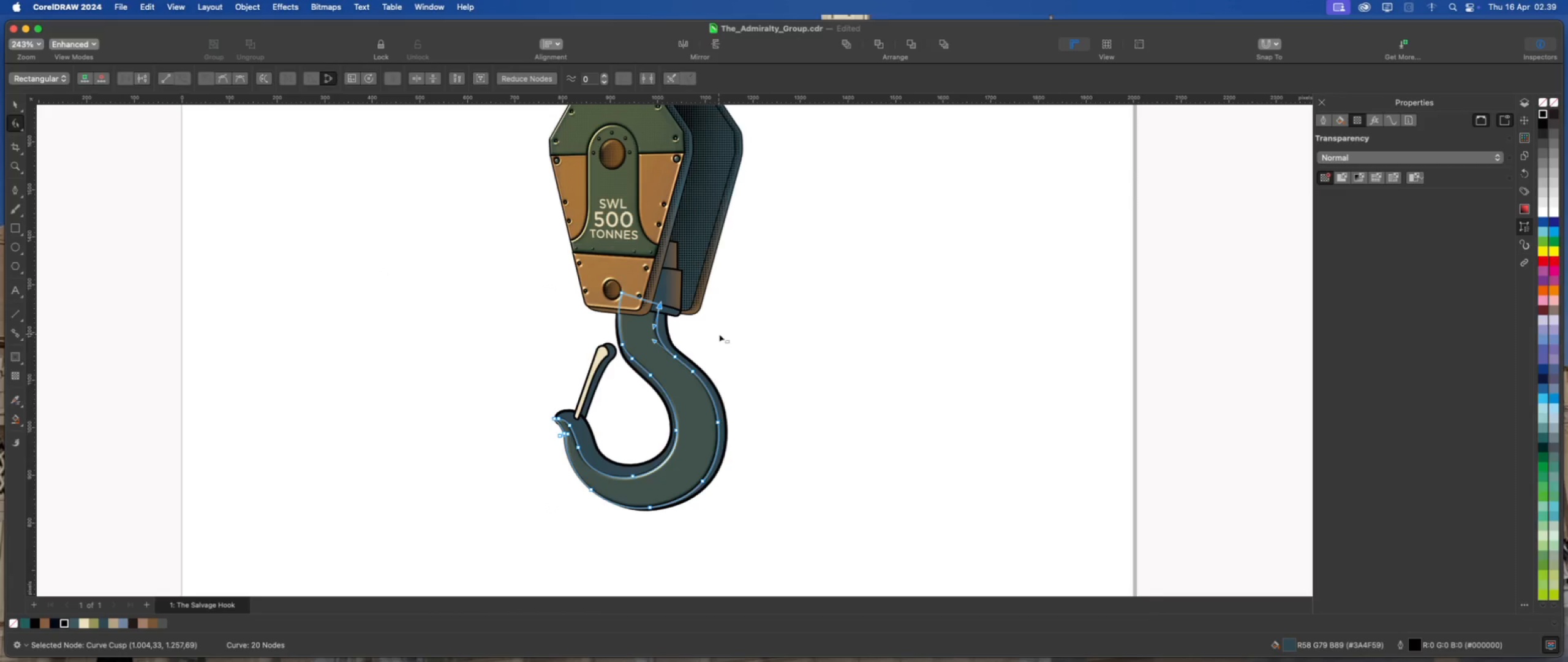 
left_click([719, 334])
 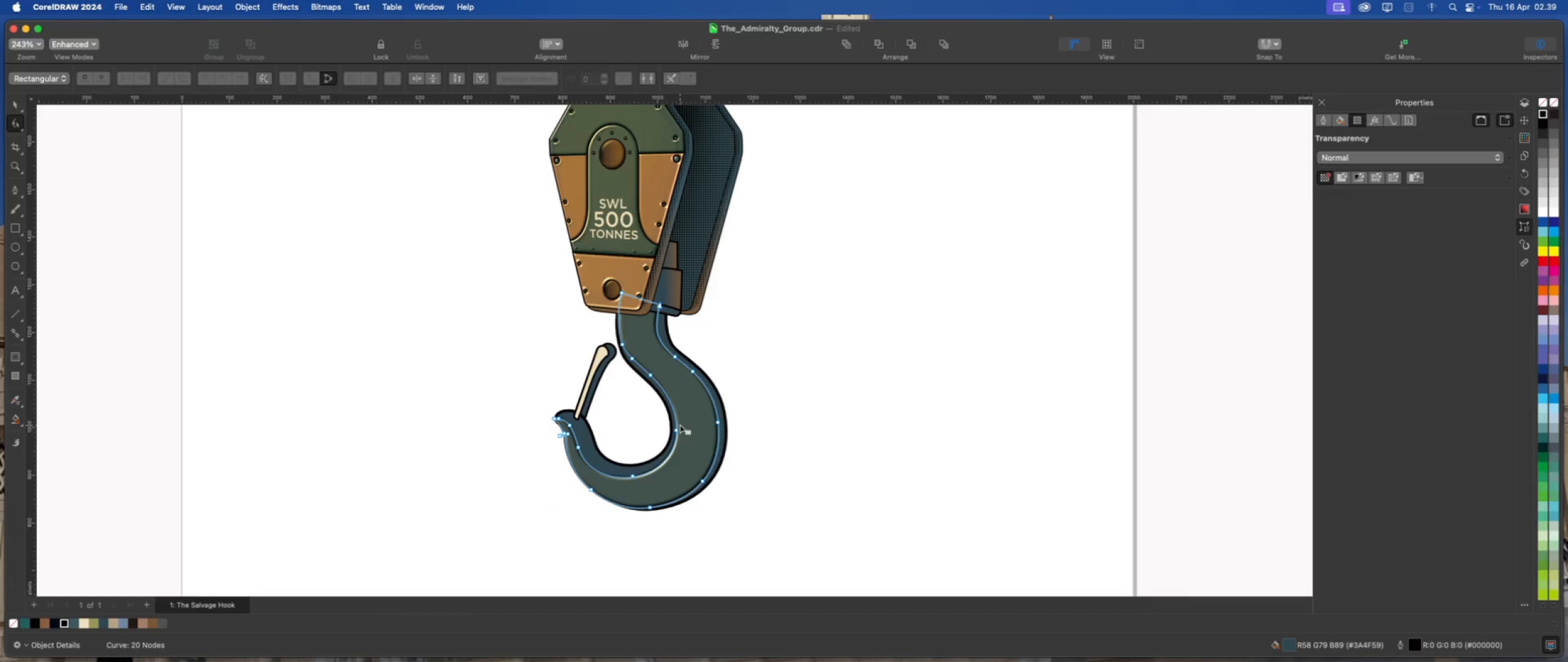 
scroll: coordinate [636, 489], scroll_direction: up, amount: 4.0
 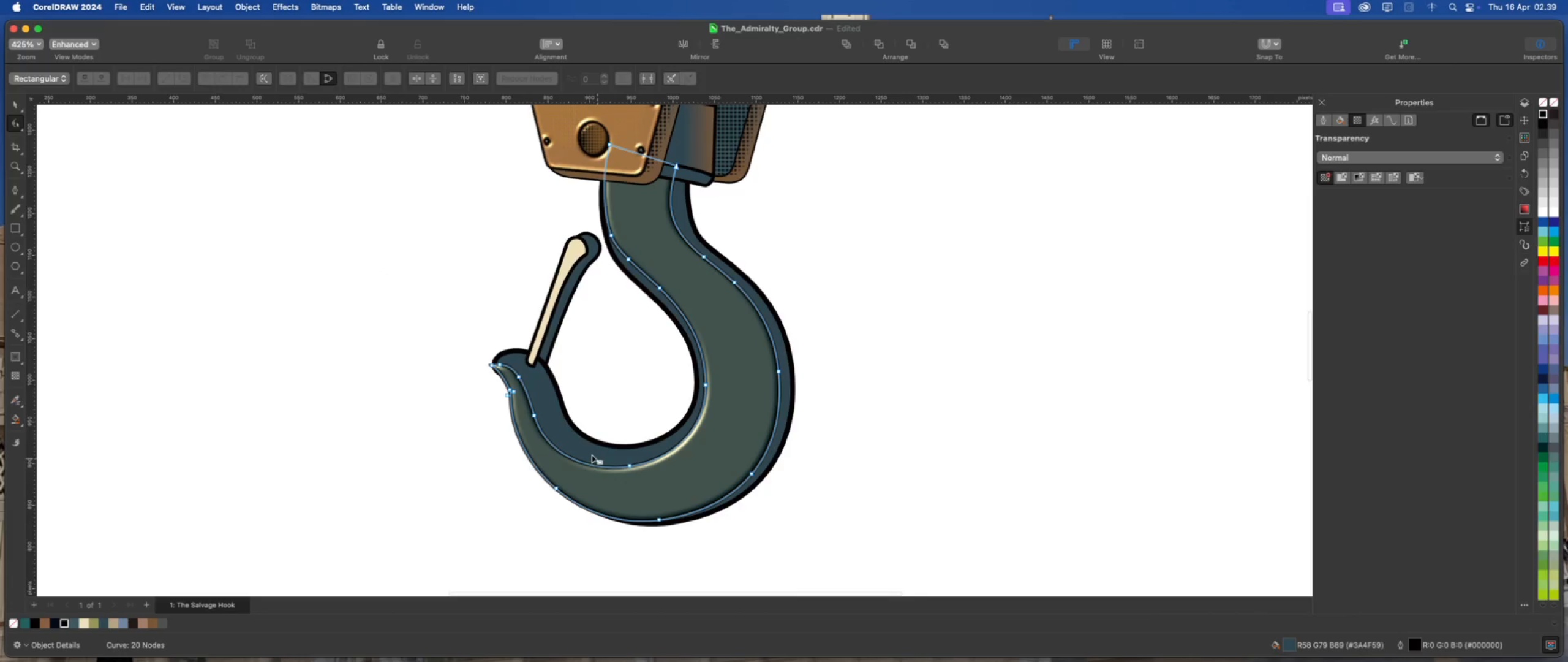 
left_click([570, 428])
 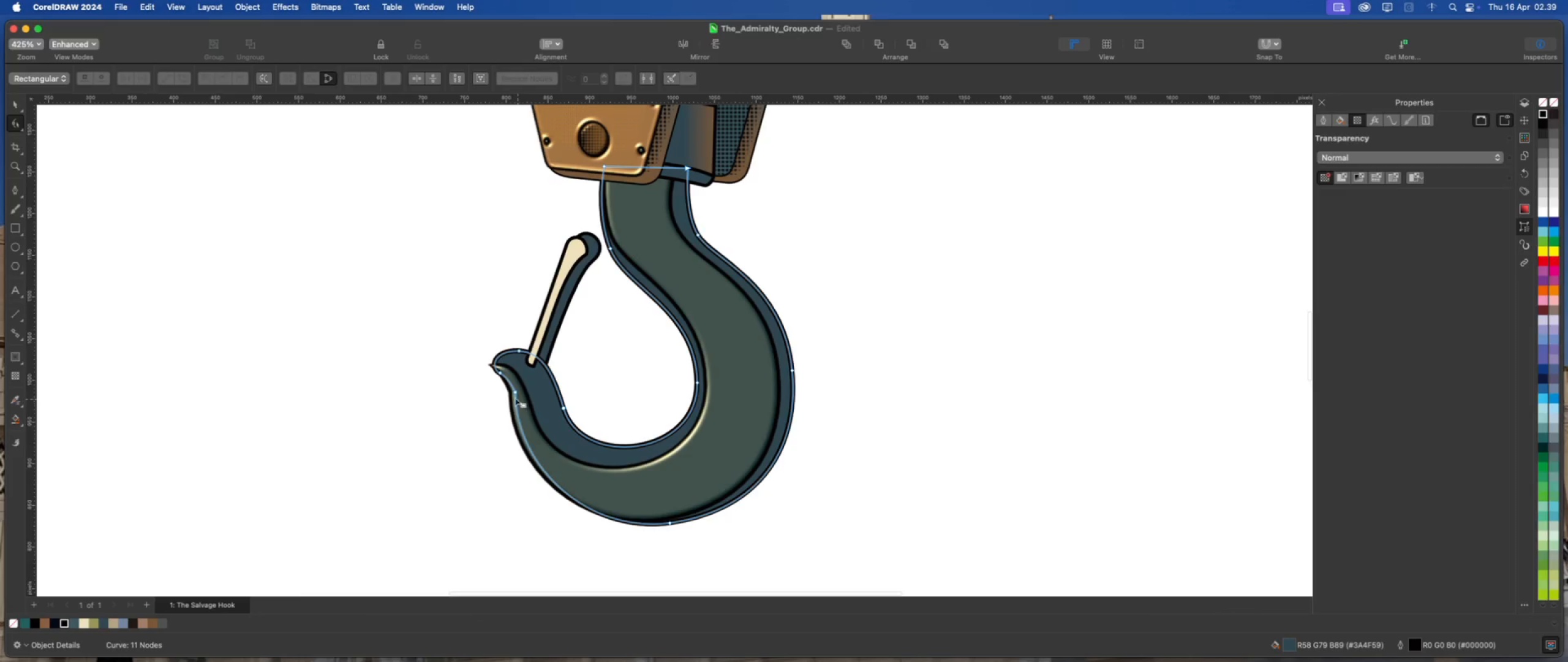 
scroll: coordinate [496, 370], scroll_direction: up, amount: 5.0
 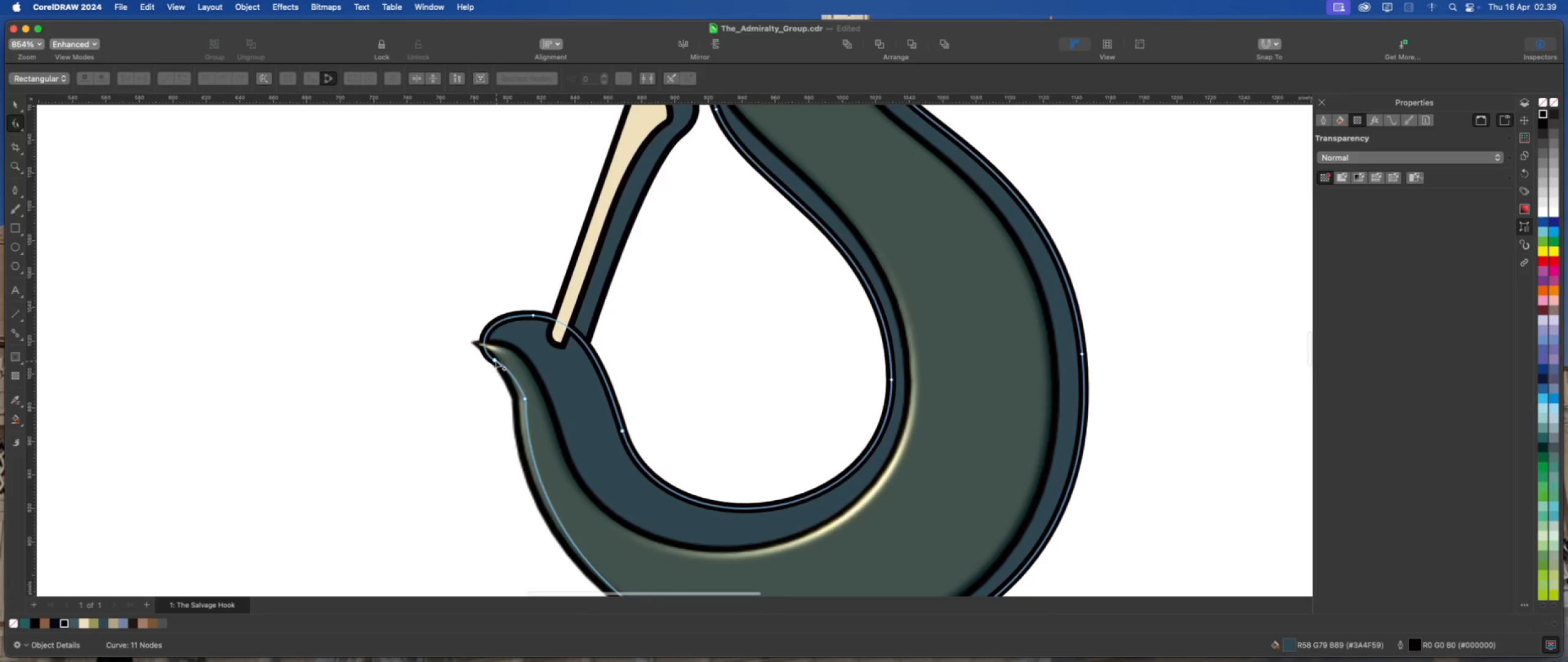 
left_click_drag(start_coordinate=[495, 360], to_coordinate=[472, 344])
 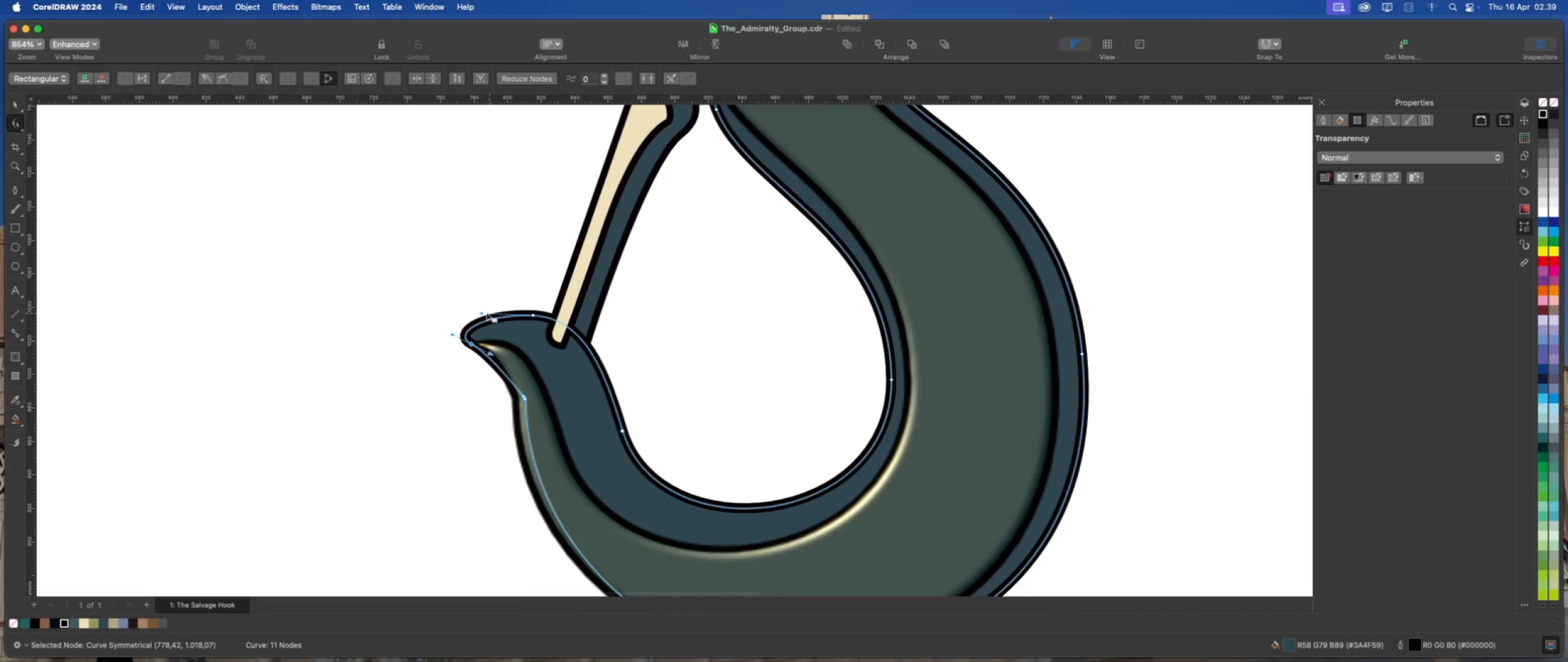 
left_click_drag(start_coordinate=[481, 311], to_coordinate=[478, 293])
 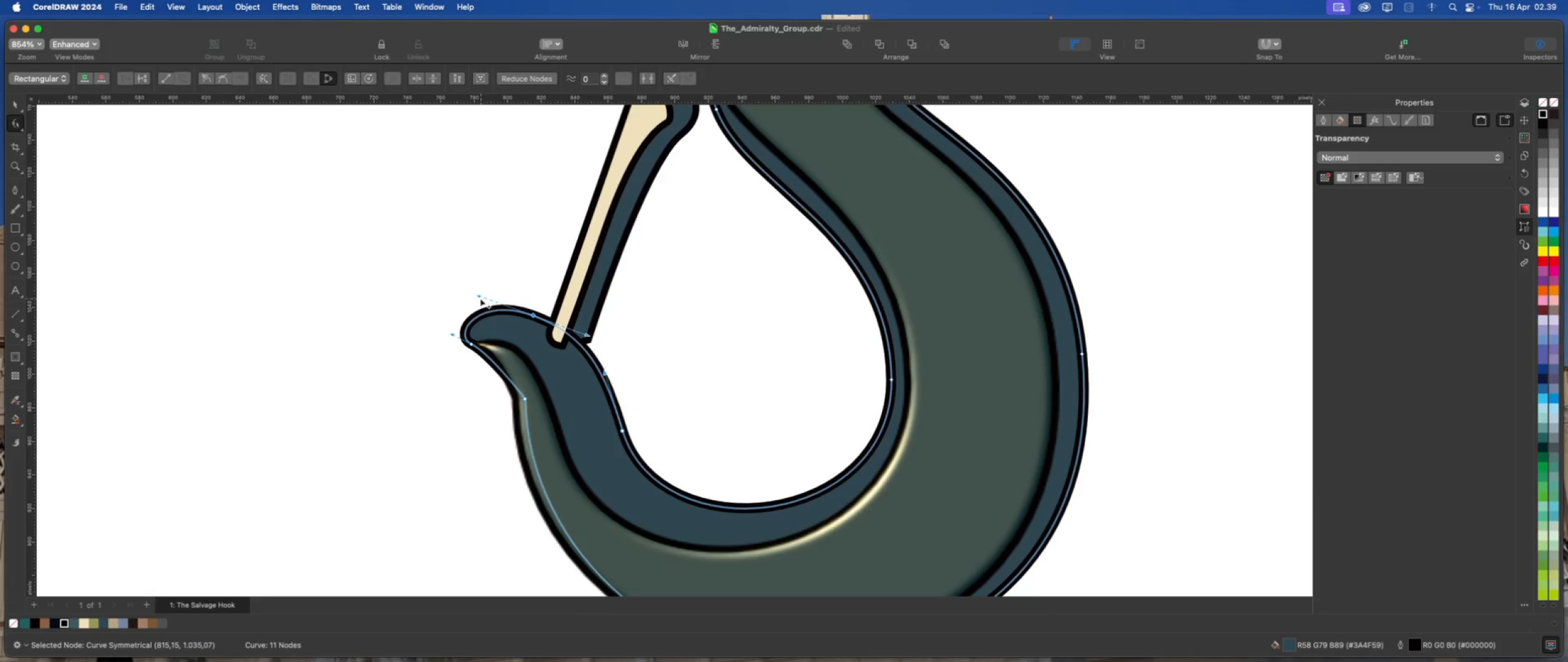 
left_click_drag(start_coordinate=[479, 294], to_coordinate=[482, 290])
 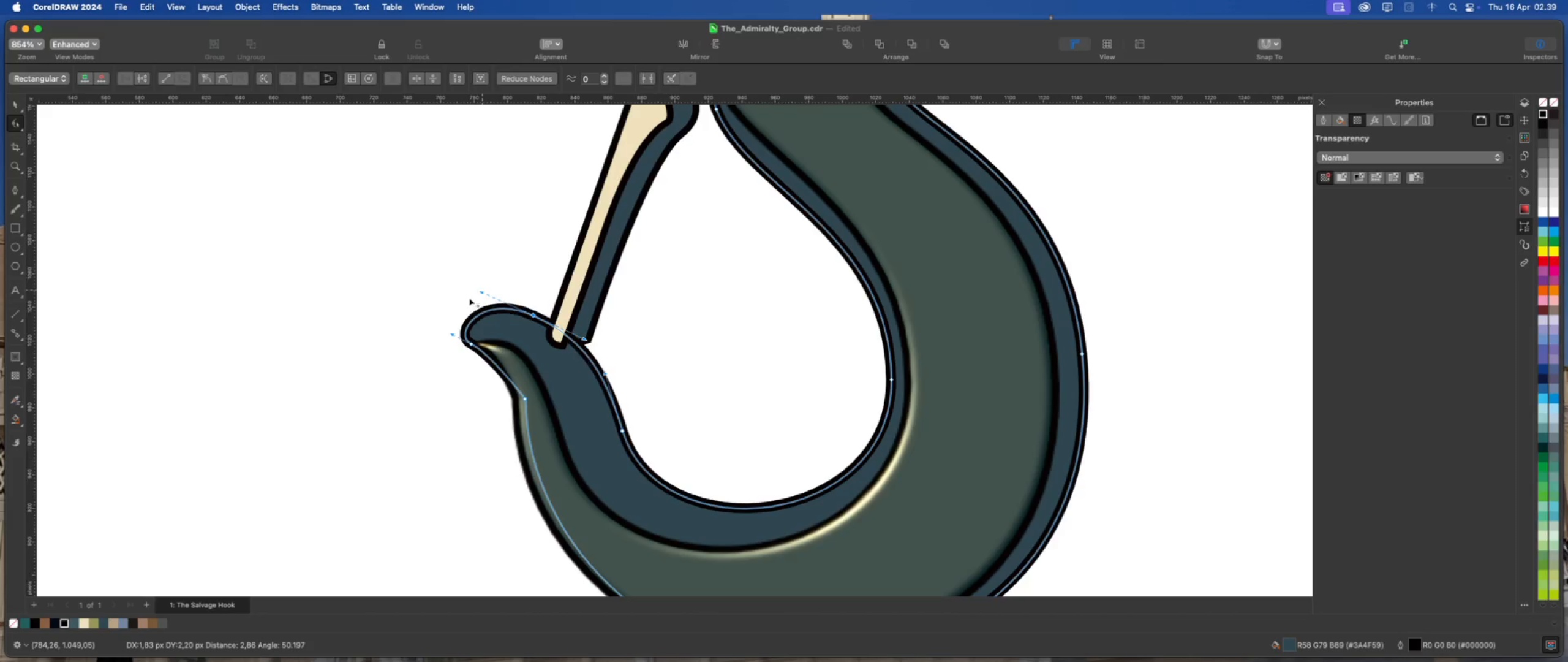 
scroll: coordinate [447, 310], scroll_direction: down, amount: 2.0
 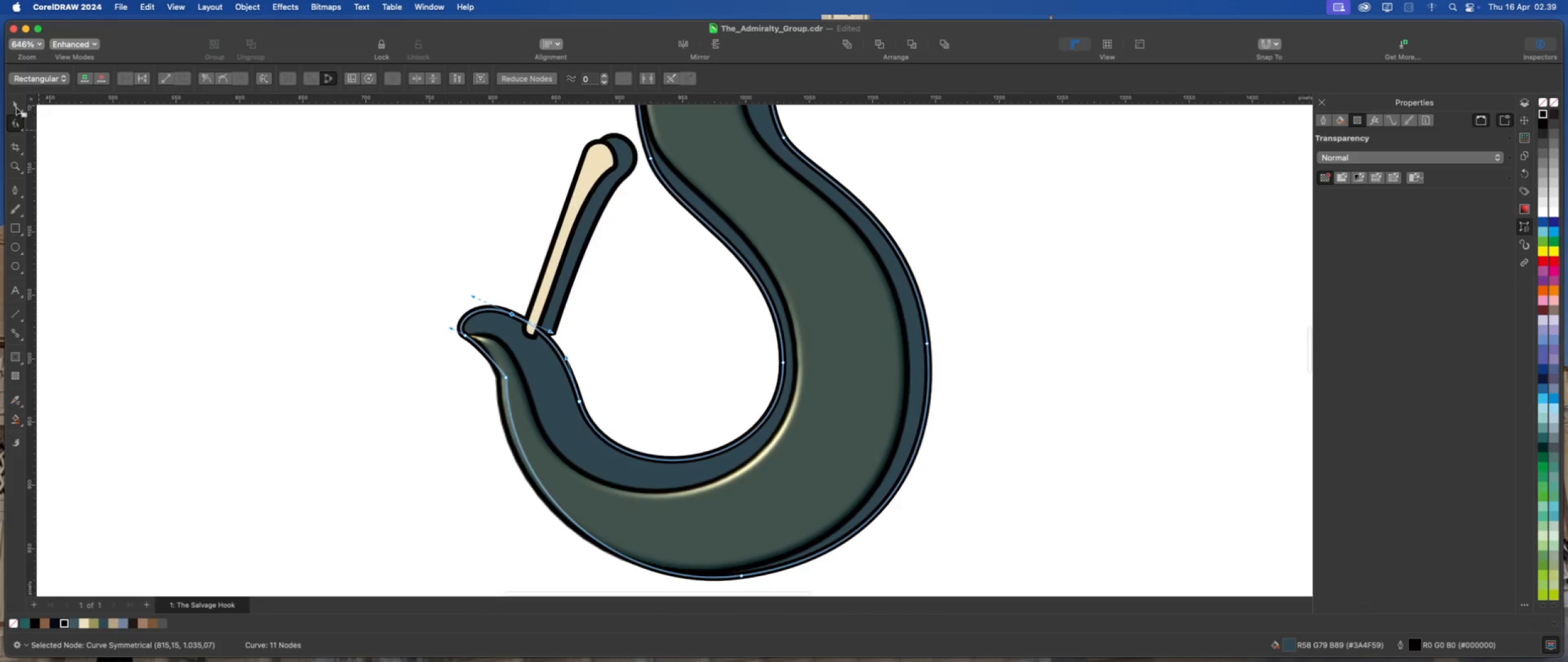 
double_click([181, 198])
 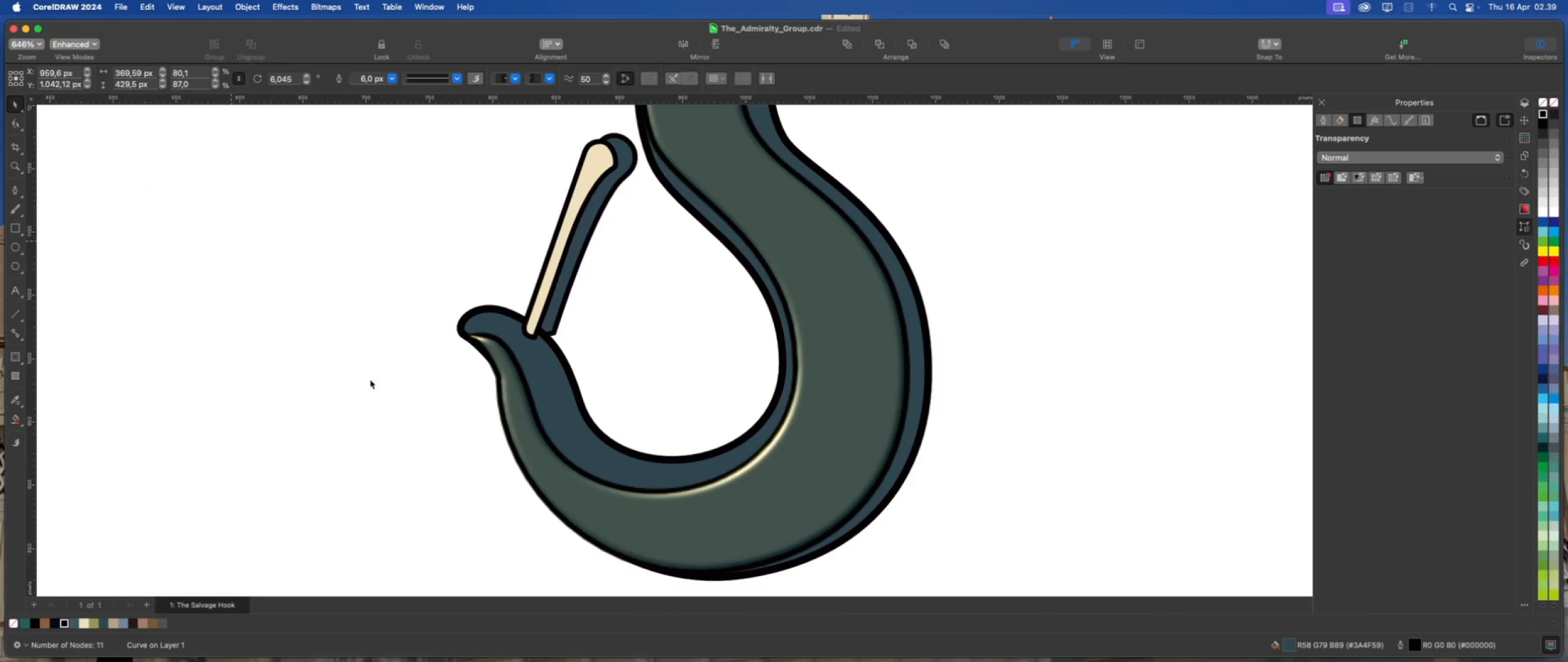 
scroll: coordinate [395, 445], scroll_direction: down, amount: 6.0
 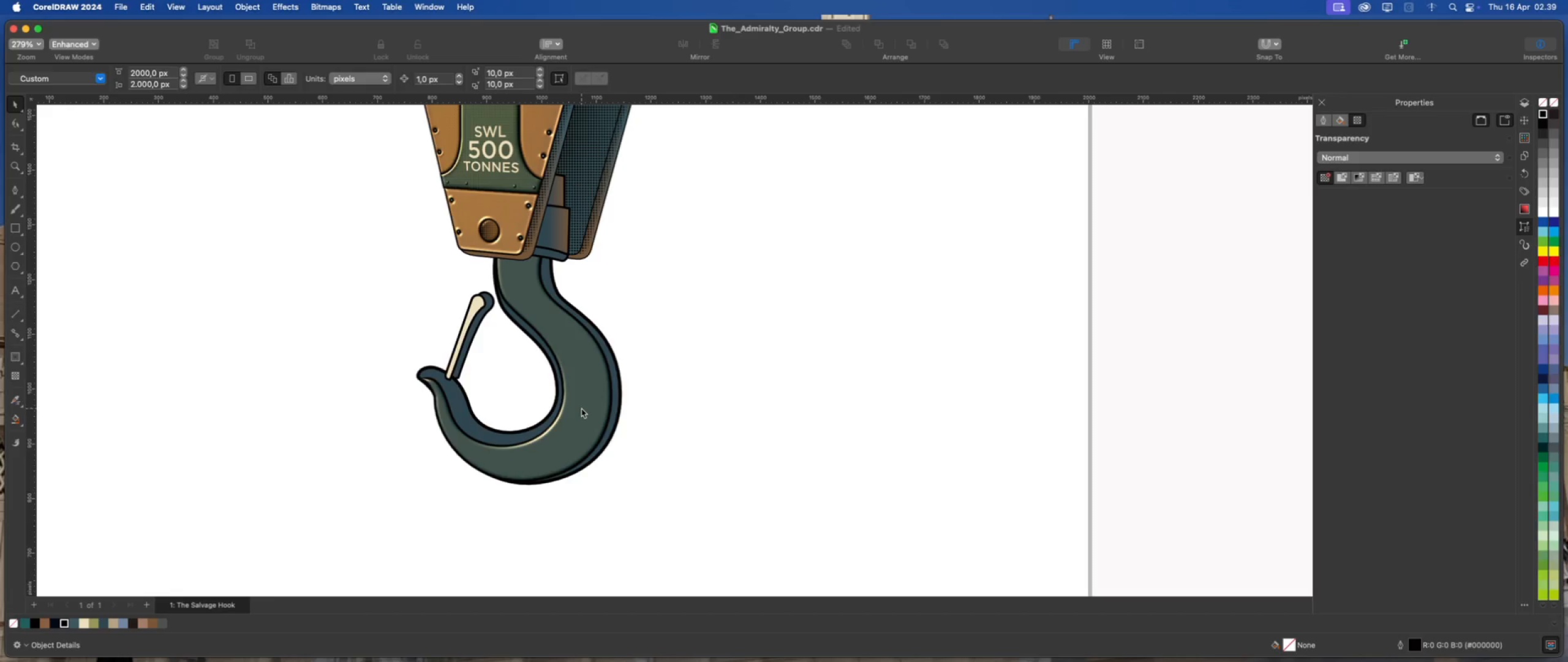 
wait(6.93)
 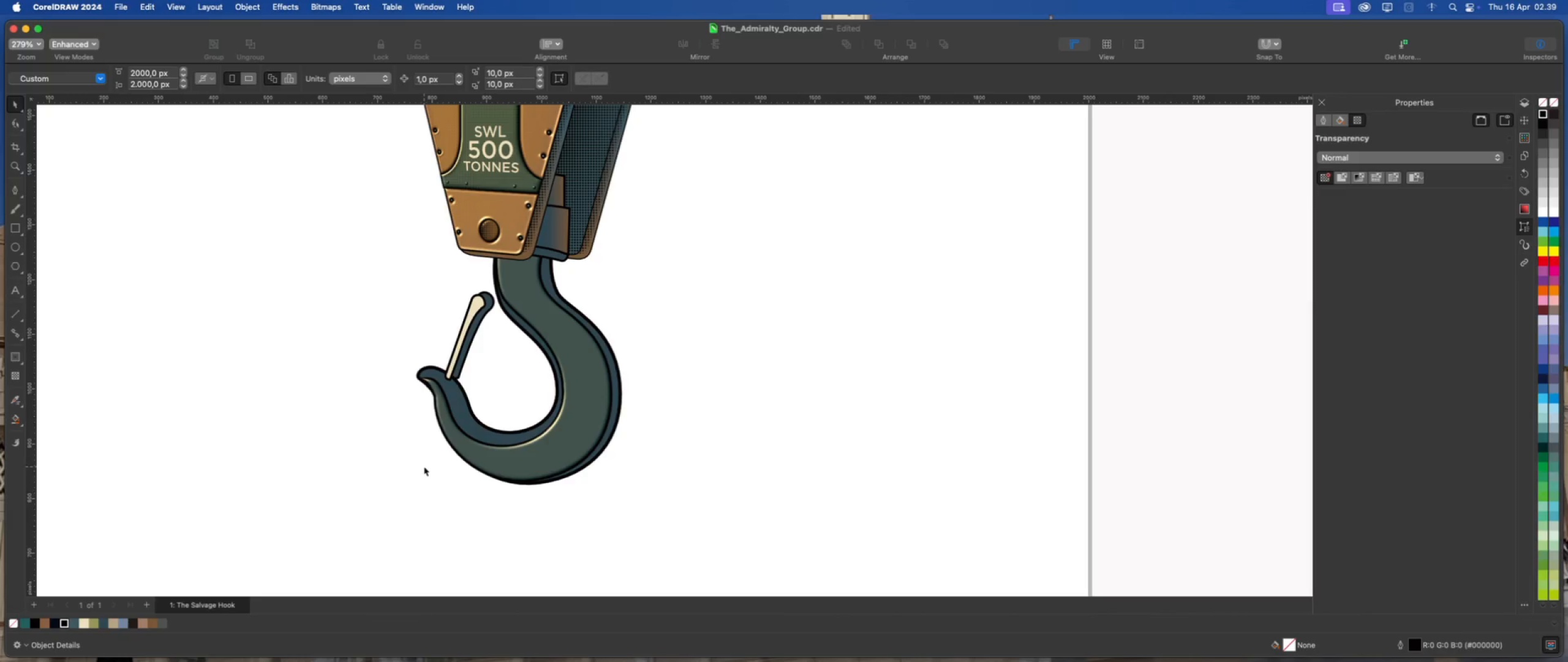 
scroll: coordinate [477, 439], scroll_direction: up, amount: 1.0
 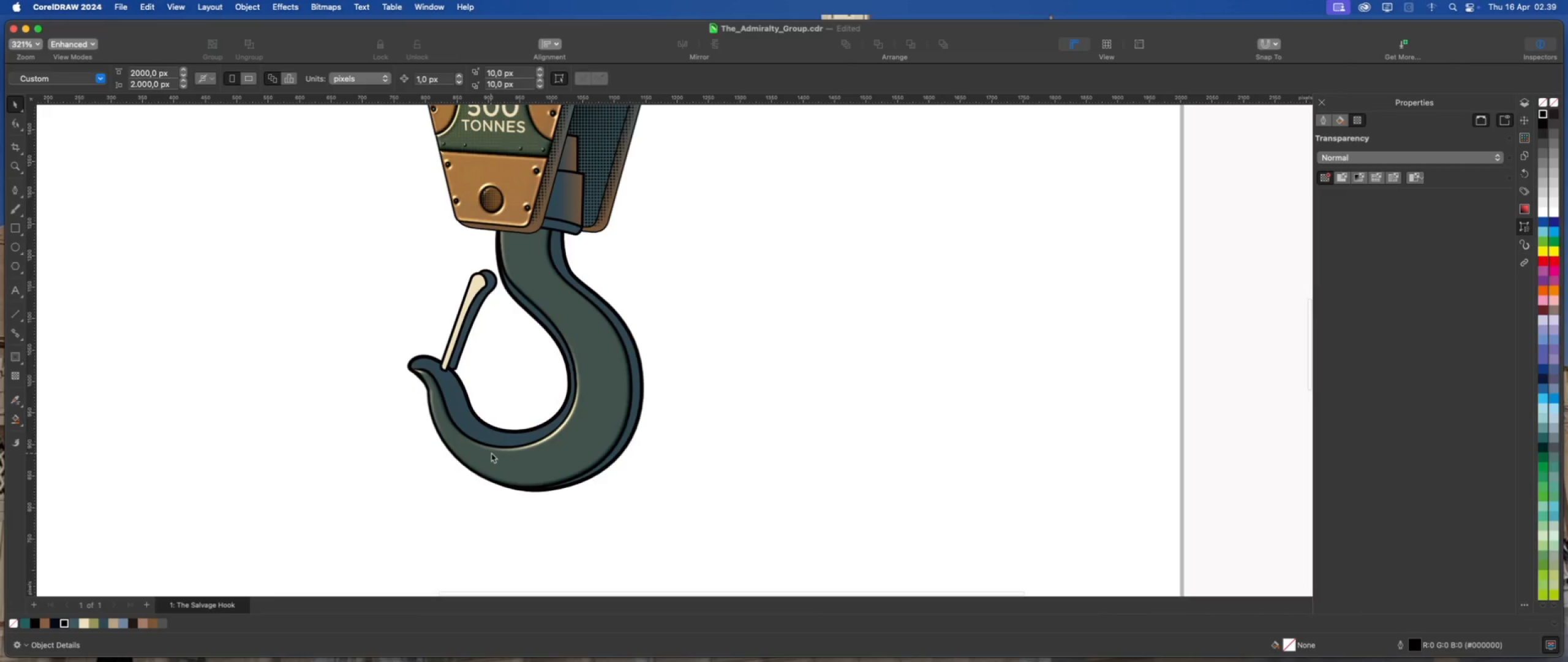 
left_click([491, 453])
 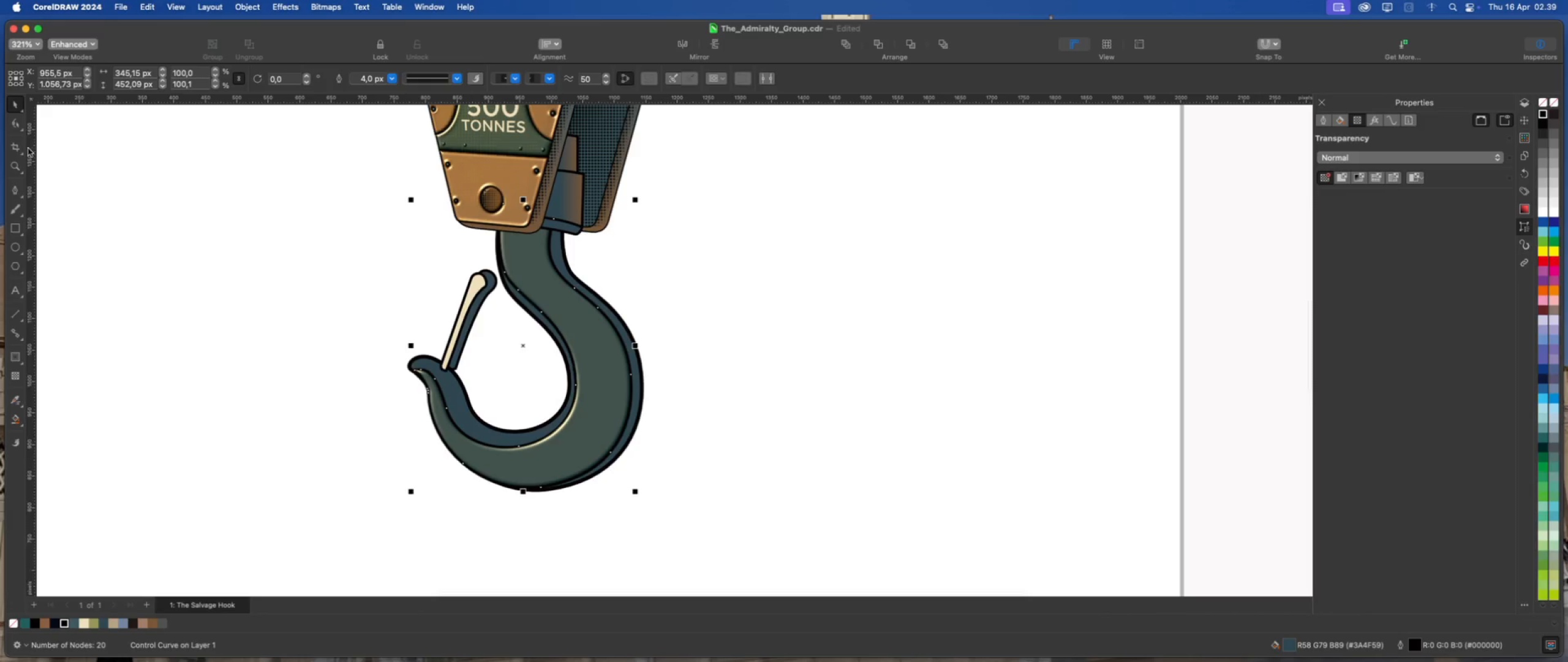 
left_click([17, 126])
 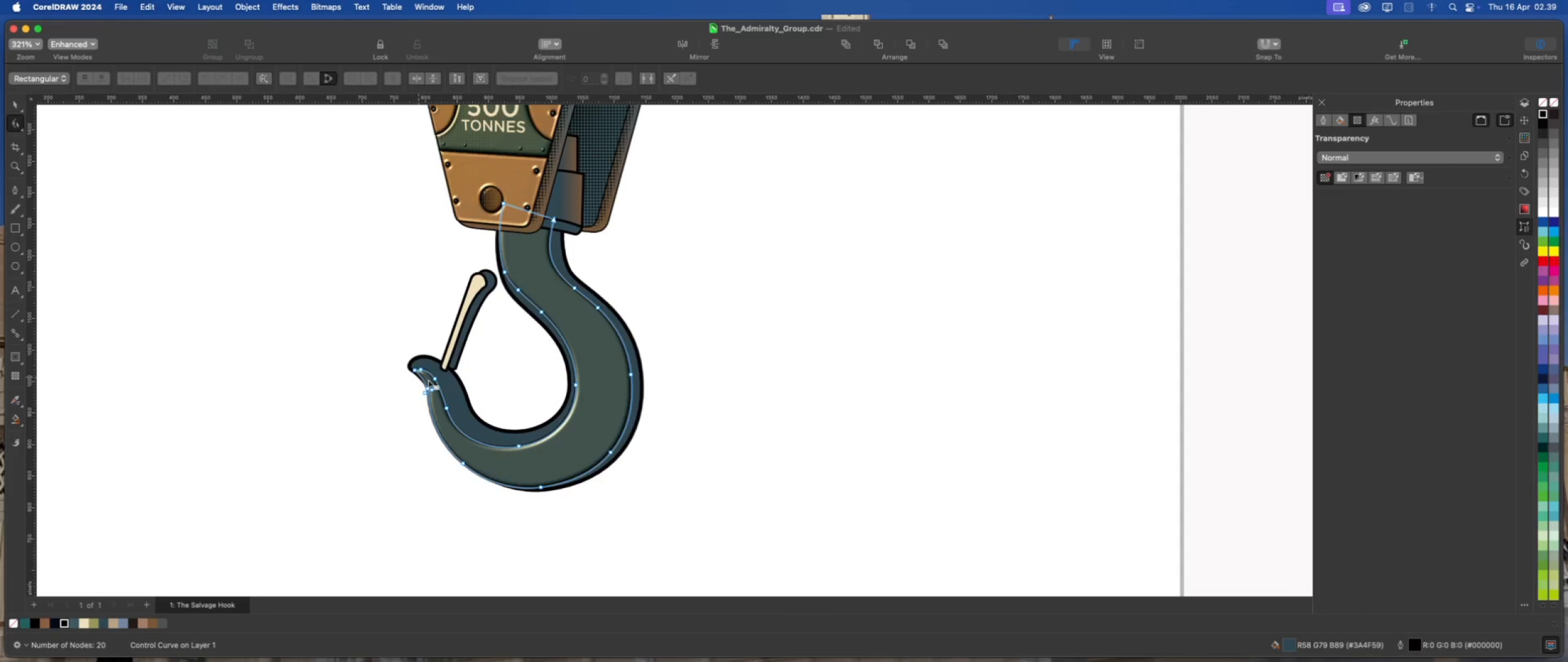 
scroll: coordinate [443, 388], scroll_direction: up, amount: 6.0
 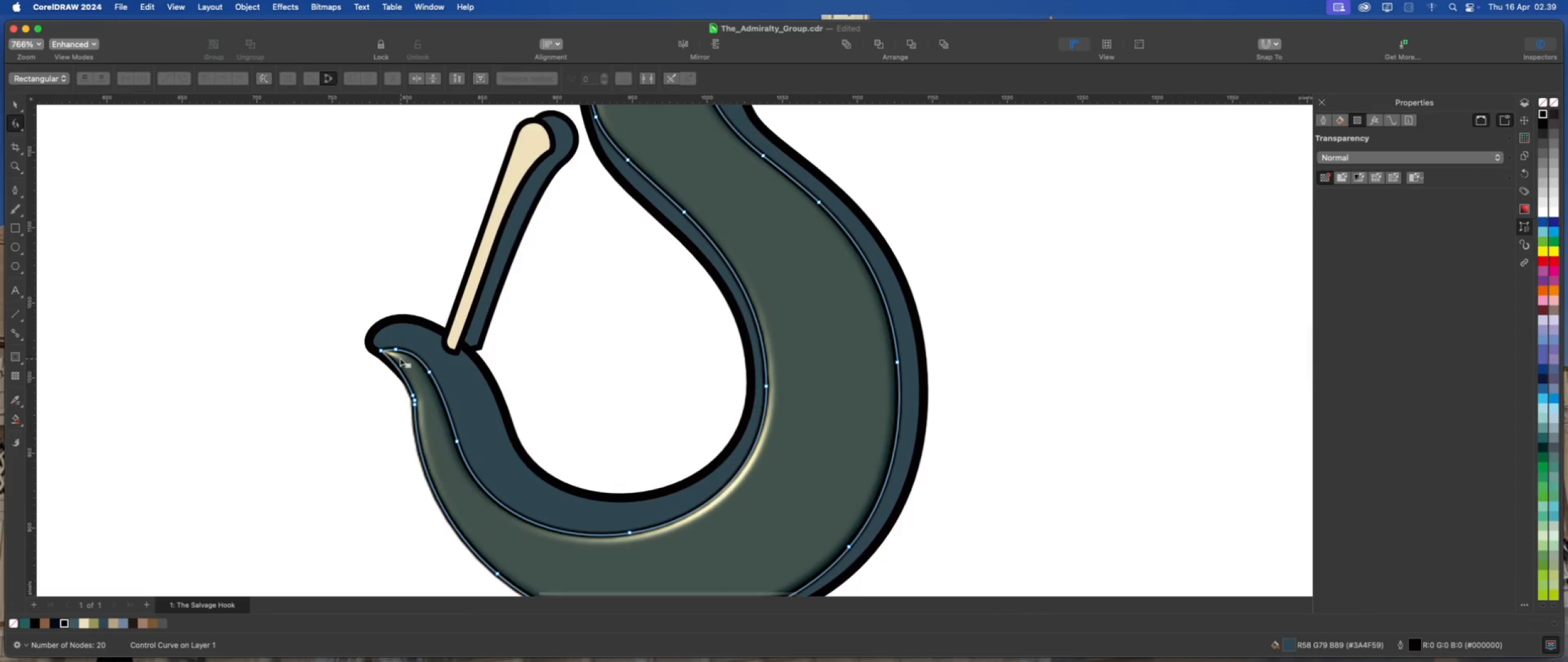 
double_click([394, 348])
 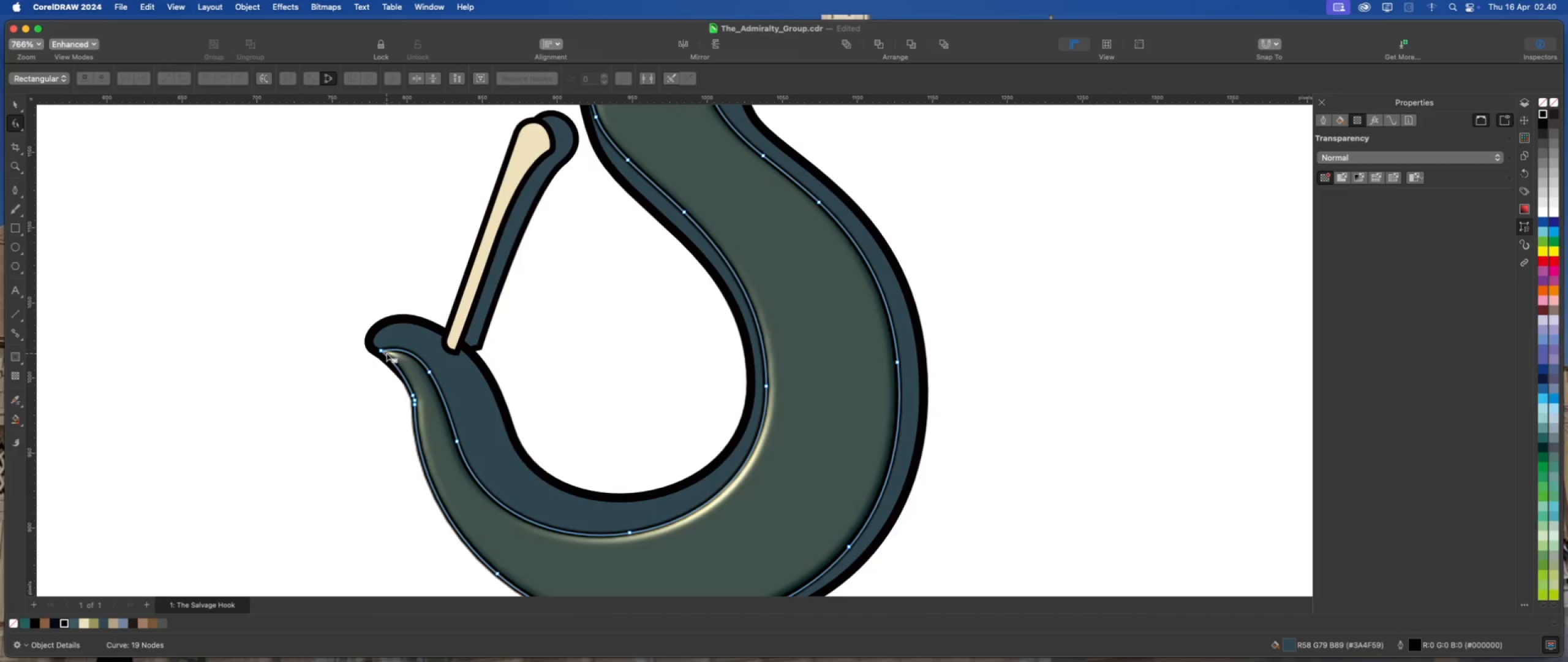 
left_click([381, 349])
 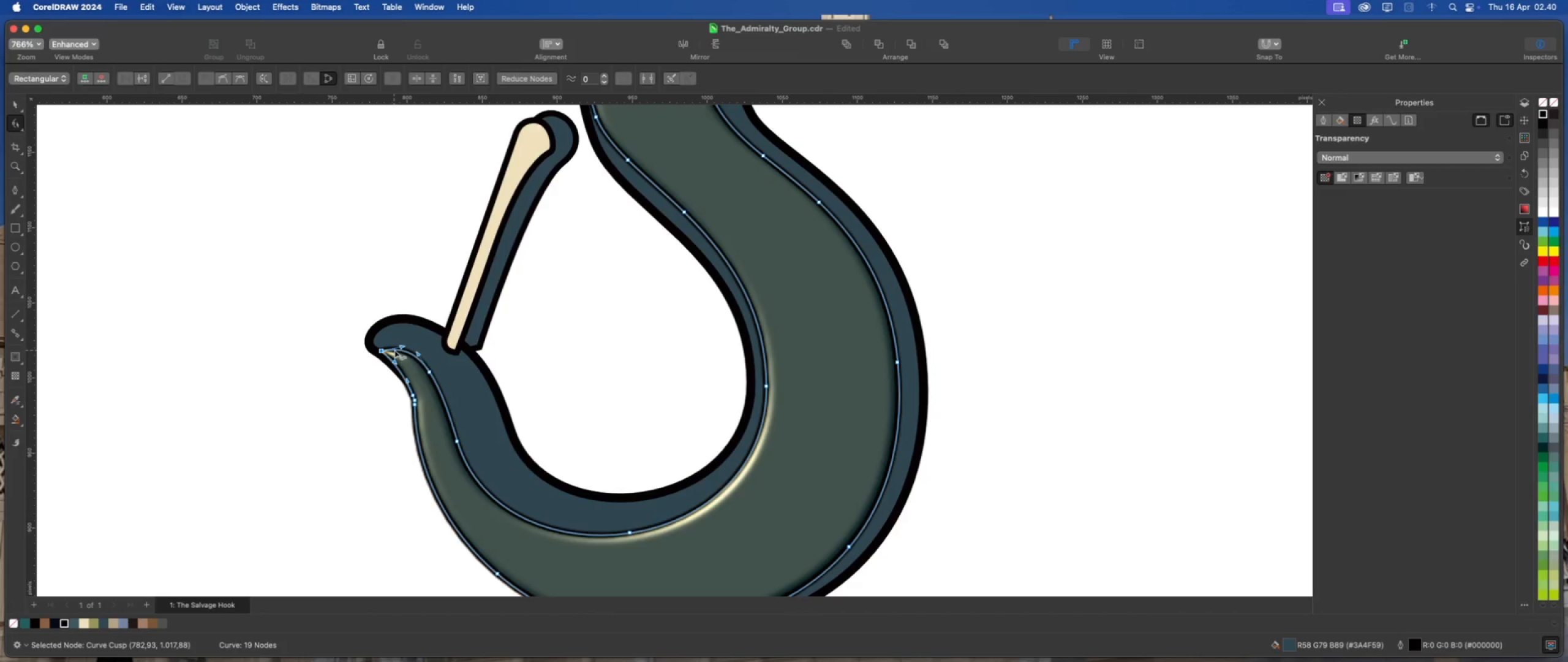 
scroll: coordinate [391, 351], scroll_direction: up, amount: 2.0
 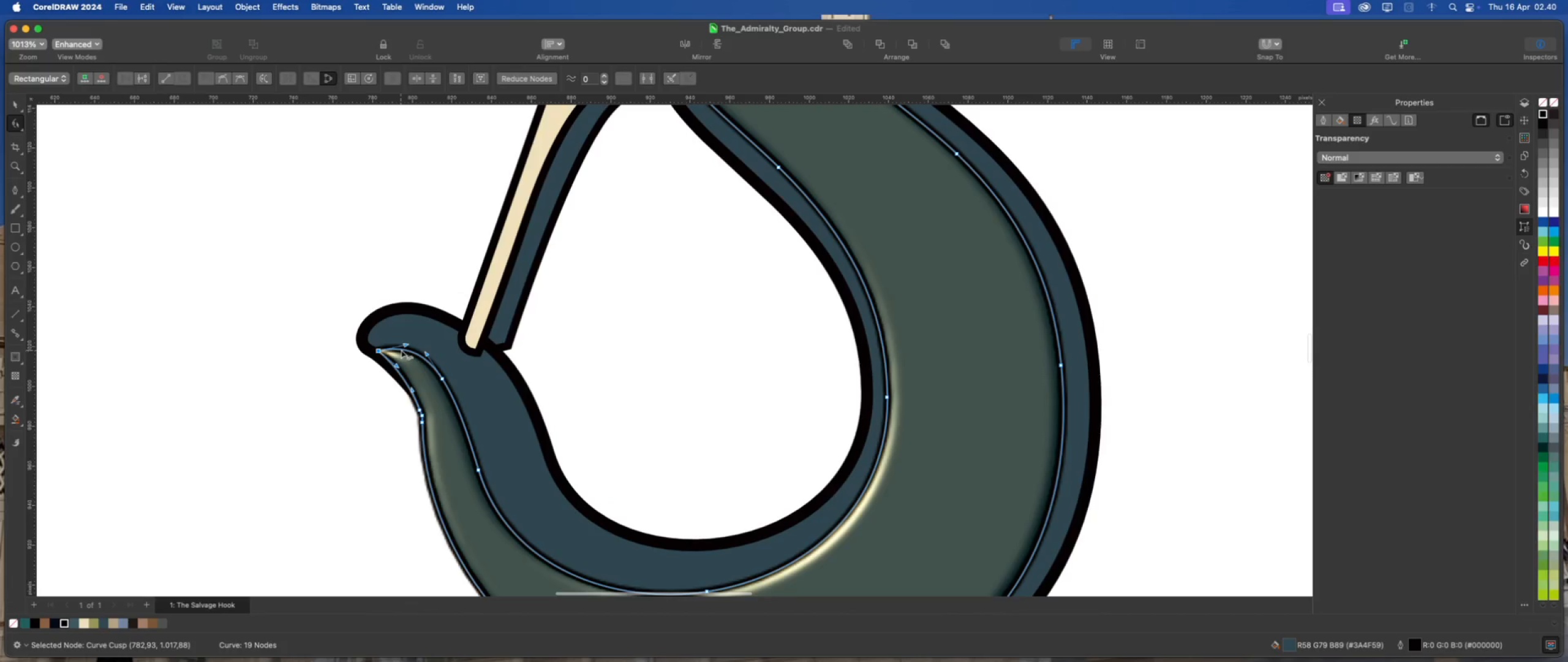 
double_click([401, 350])
 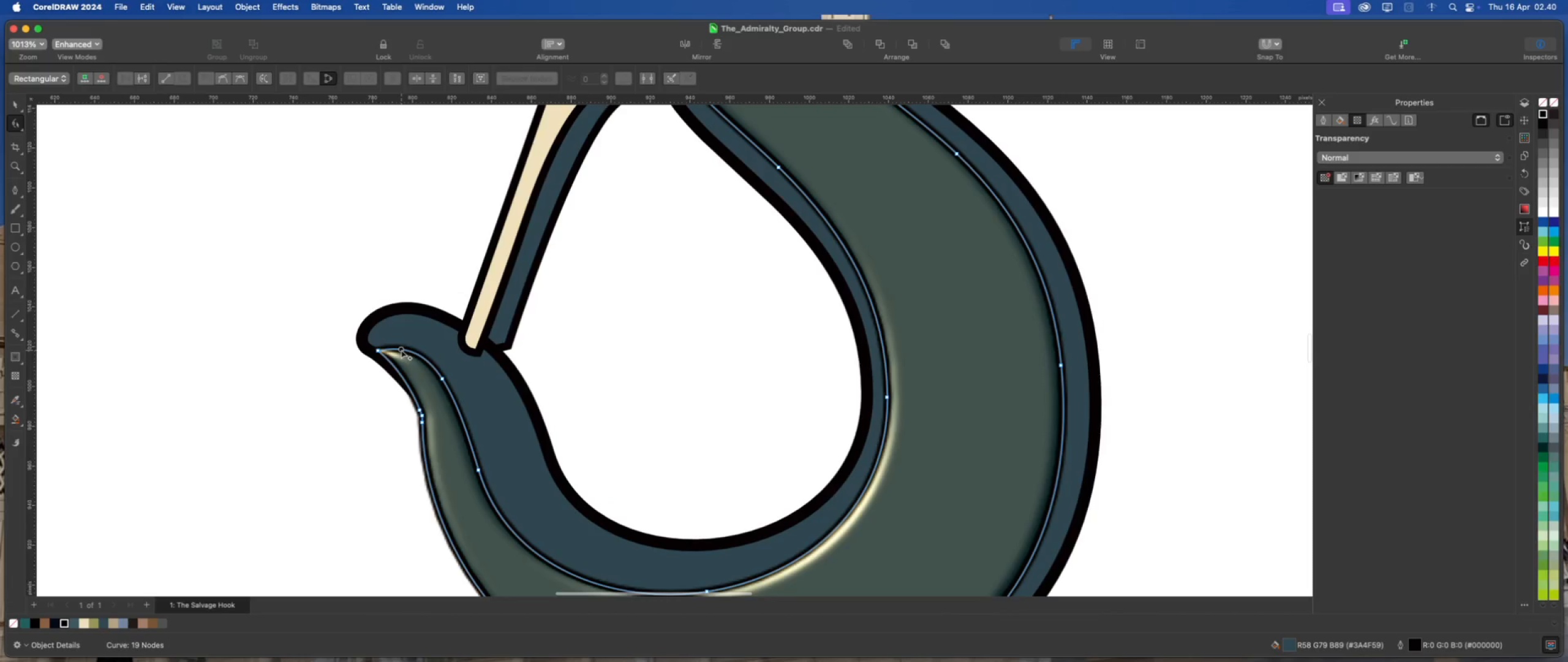 
left_click_drag(start_coordinate=[401, 350], to_coordinate=[391, 313])
 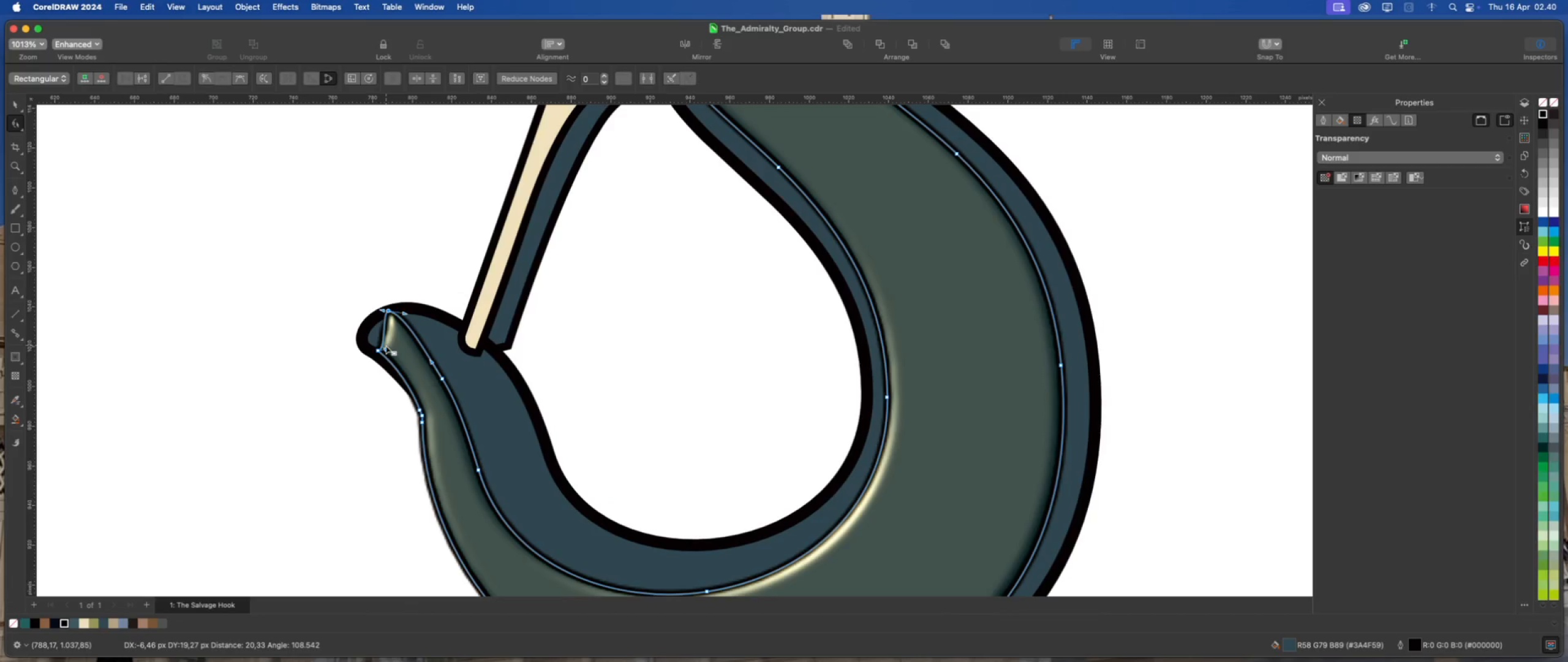 
left_click_drag(start_coordinate=[386, 346], to_coordinate=[352, 332])
 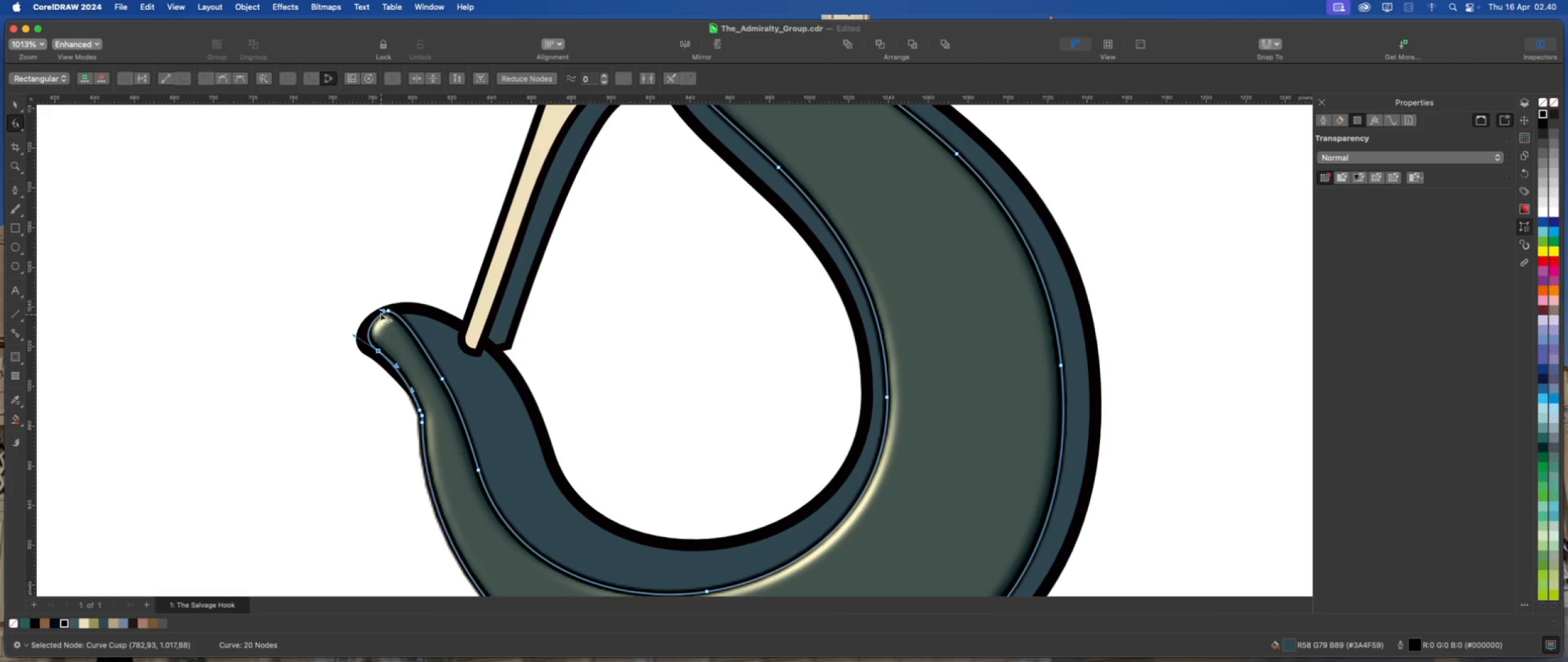 
left_click_drag(start_coordinate=[380, 311], to_coordinate=[373, 308])
 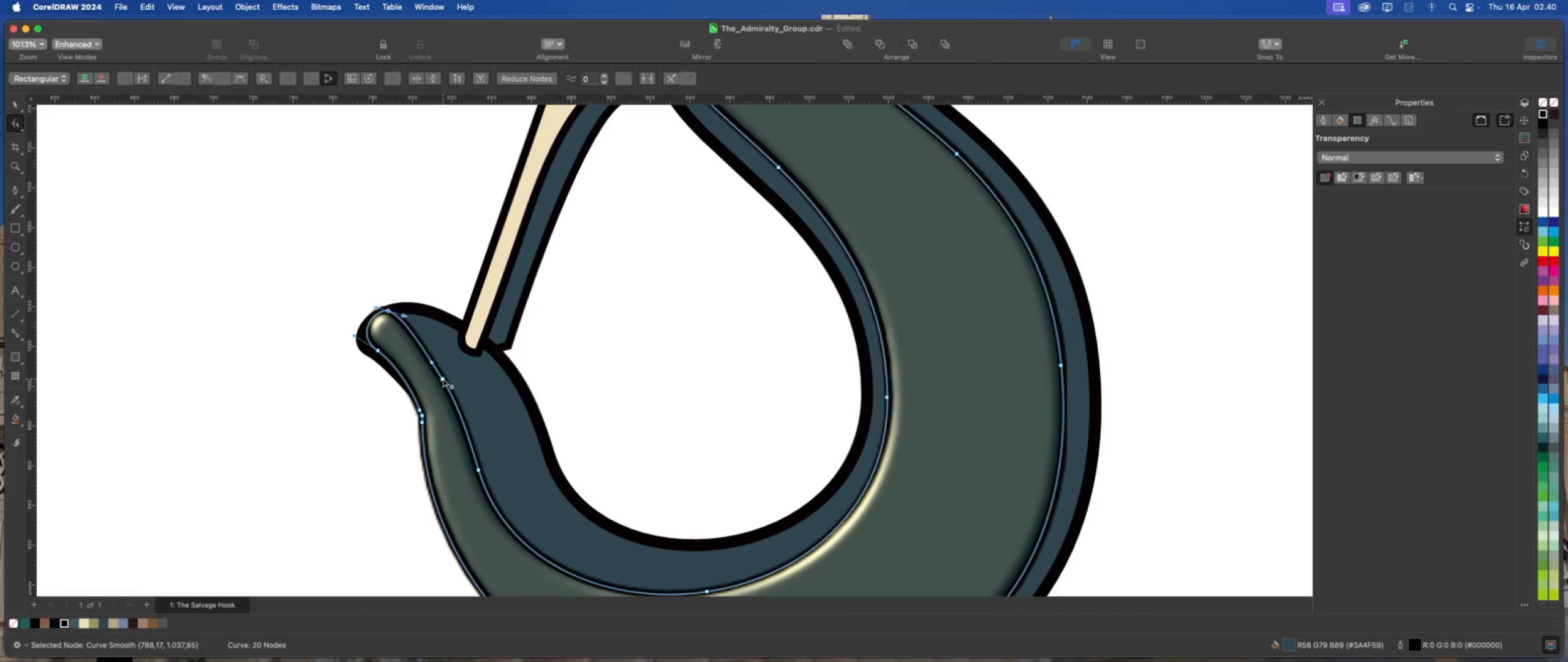 
left_click([443, 379])
 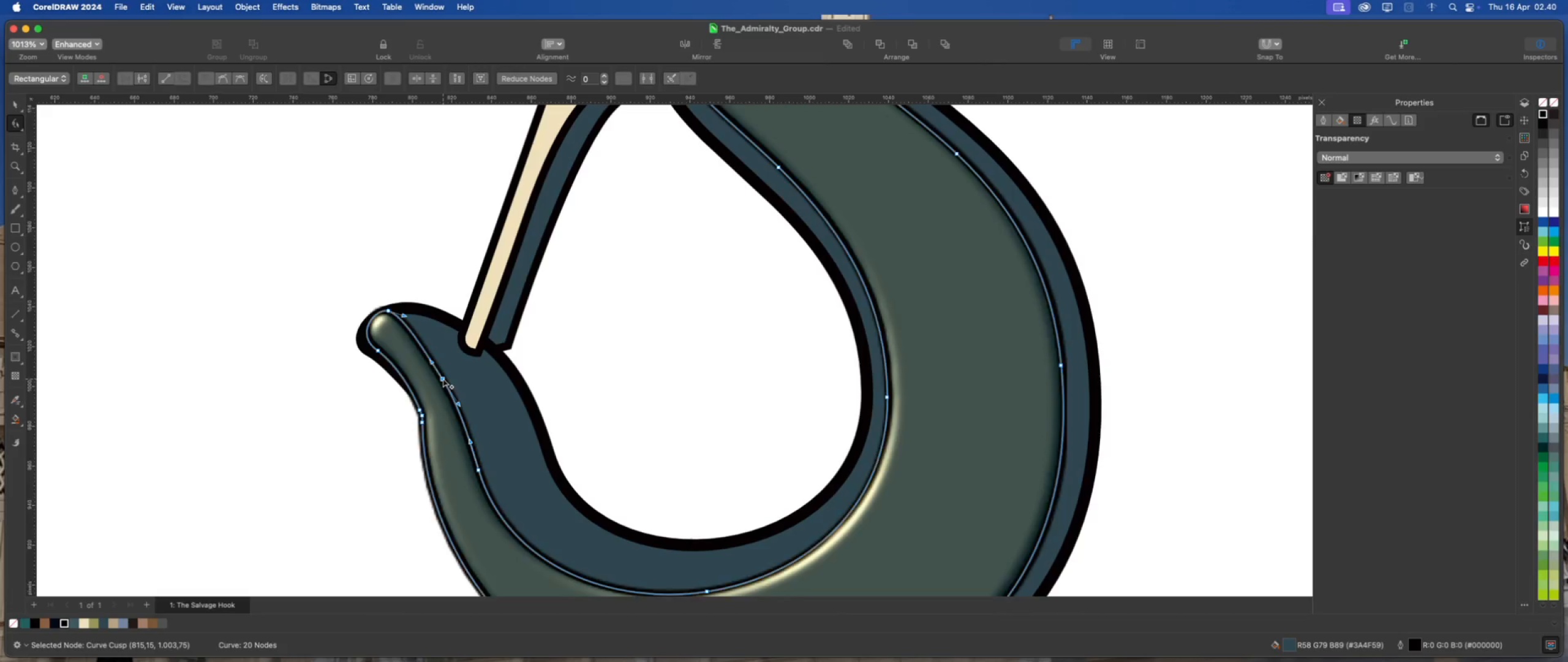 
double_click([443, 379])
 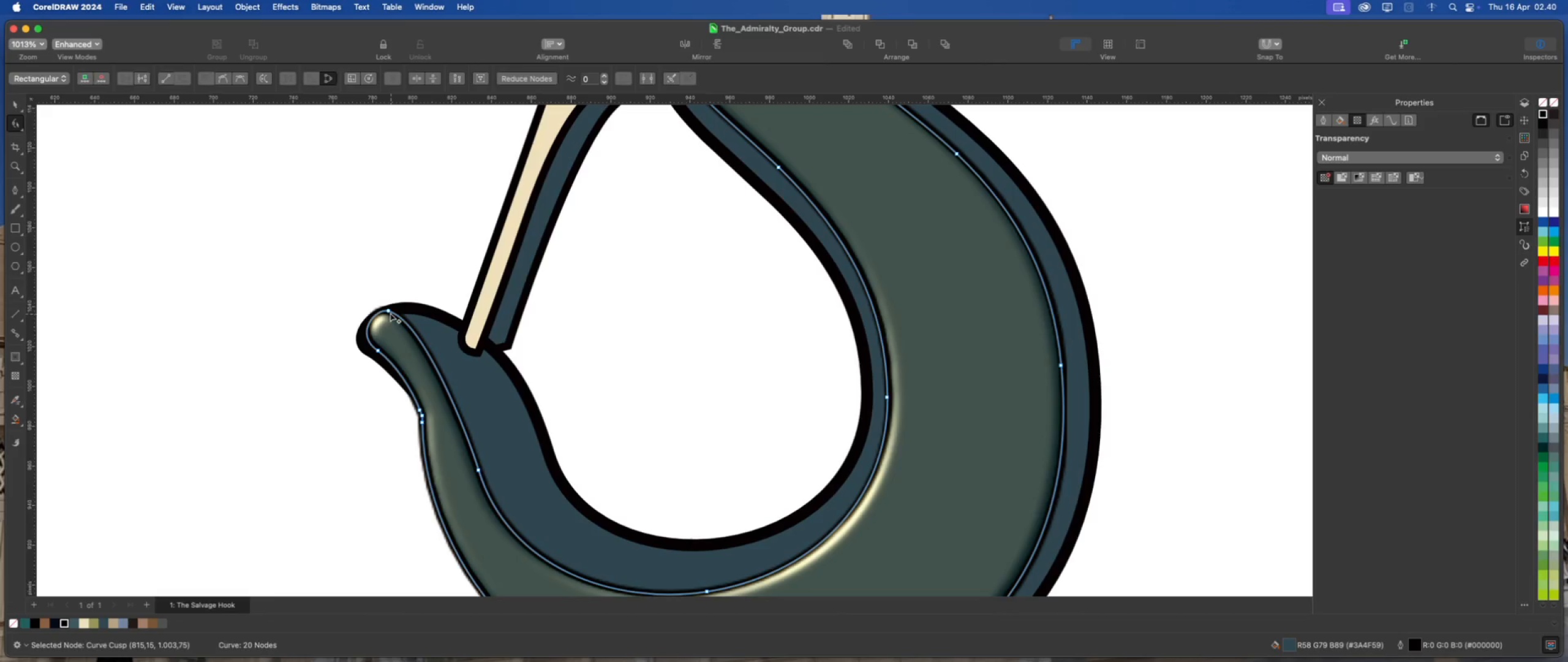 
left_click([388, 309])
 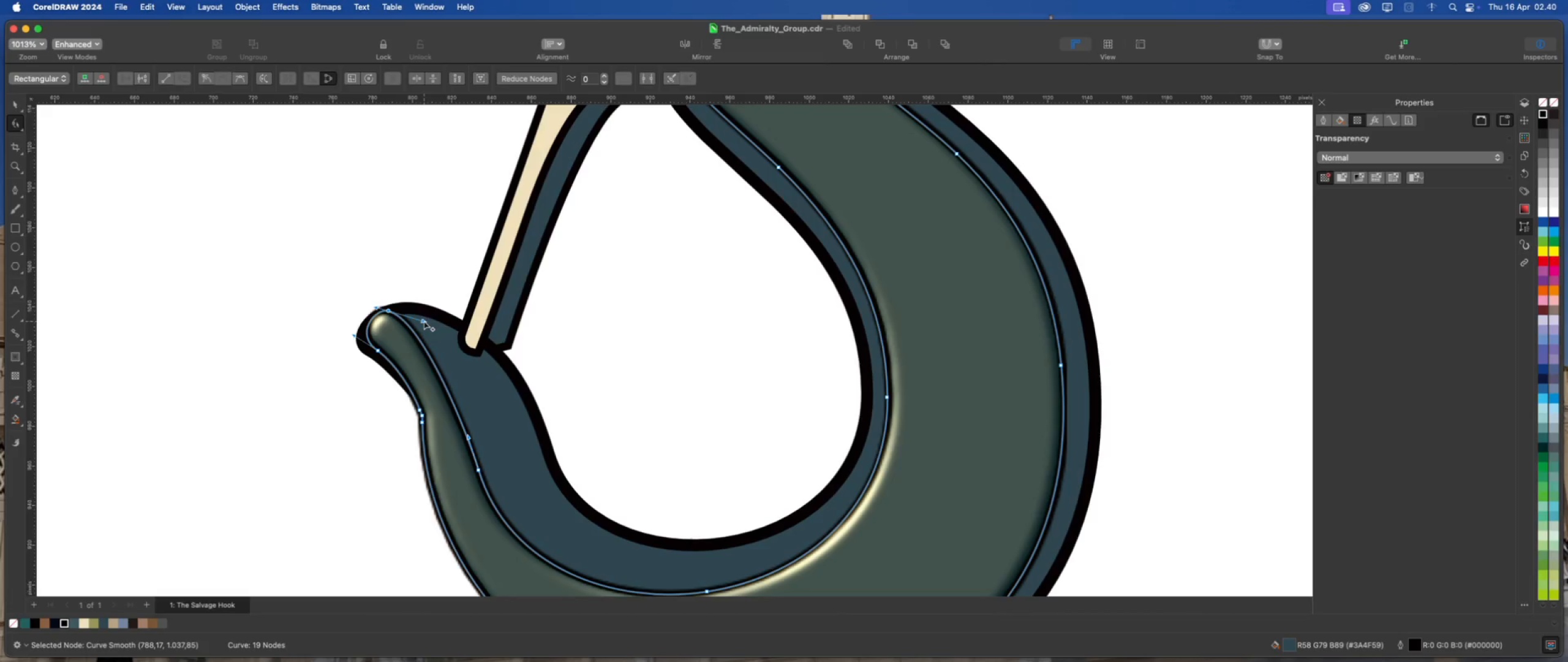 
left_click_drag(start_coordinate=[424, 320], to_coordinate=[472, 317])
 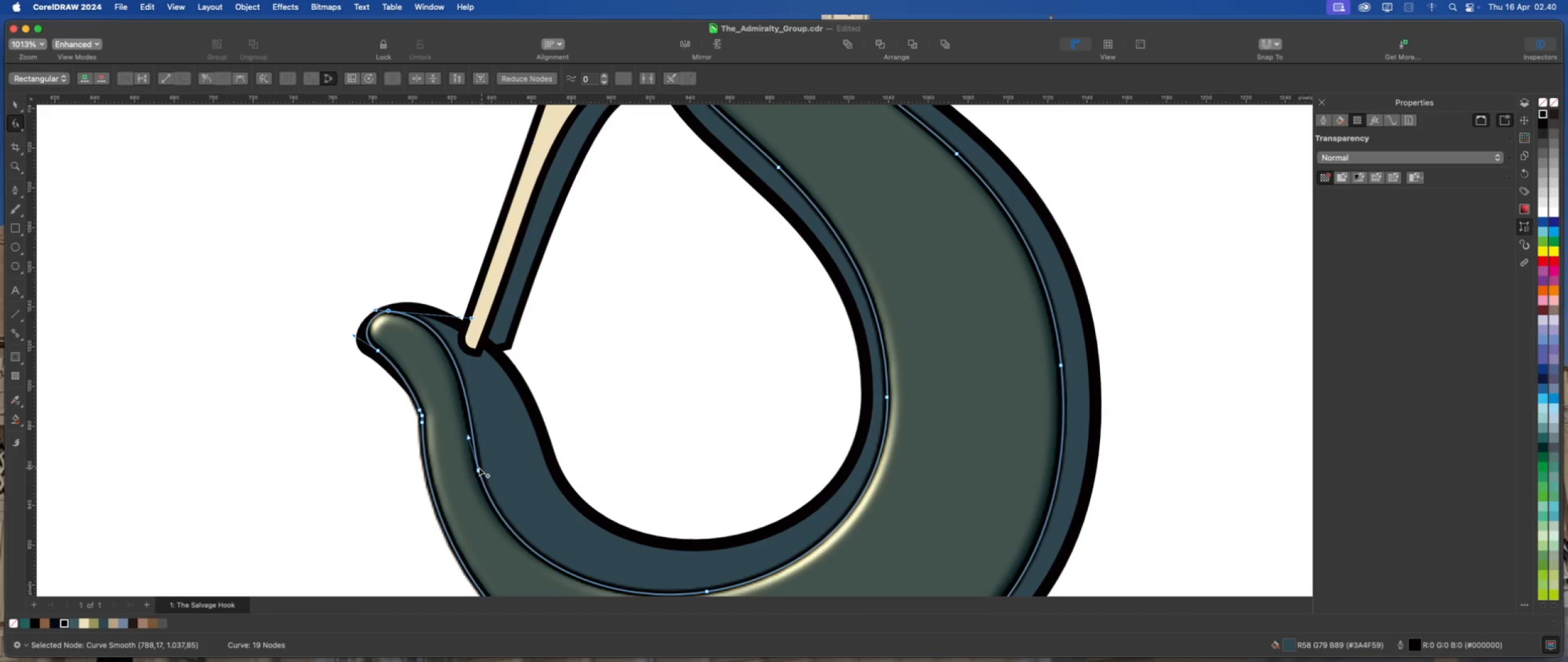 
left_click_drag(start_coordinate=[478, 468], to_coordinate=[490, 470])
 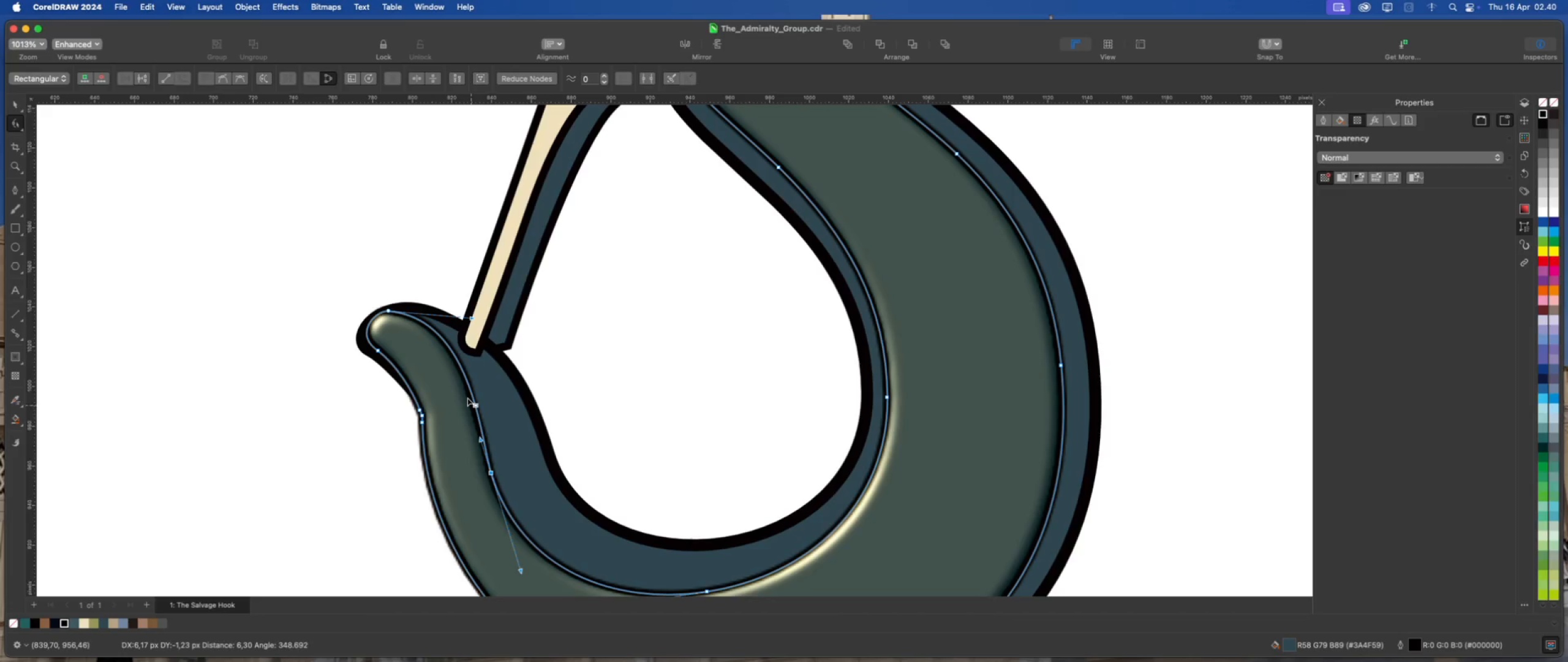 
scroll: coordinate [460, 395], scroll_direction: down, amount: 4.0
 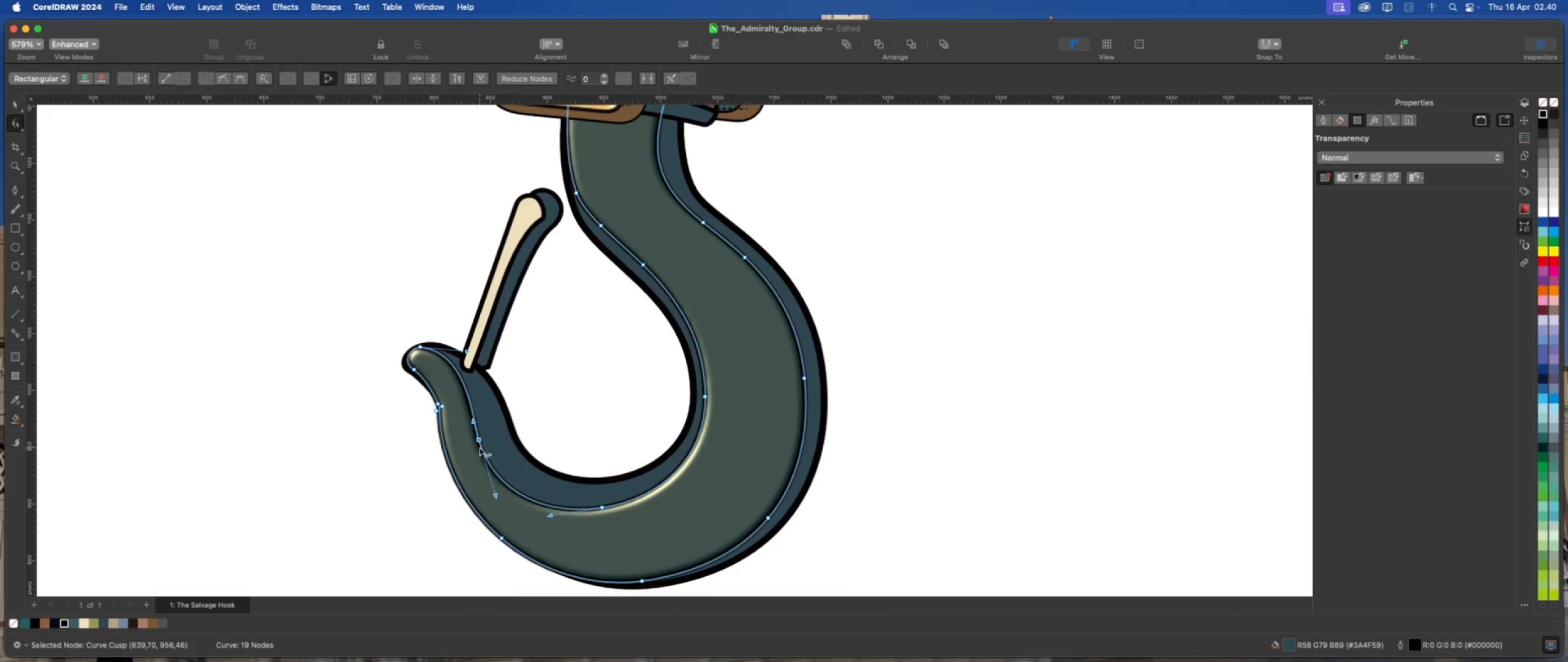 
left_click_drag(start_coordinate=[479, 439], to_coordinate=[490, 438])
 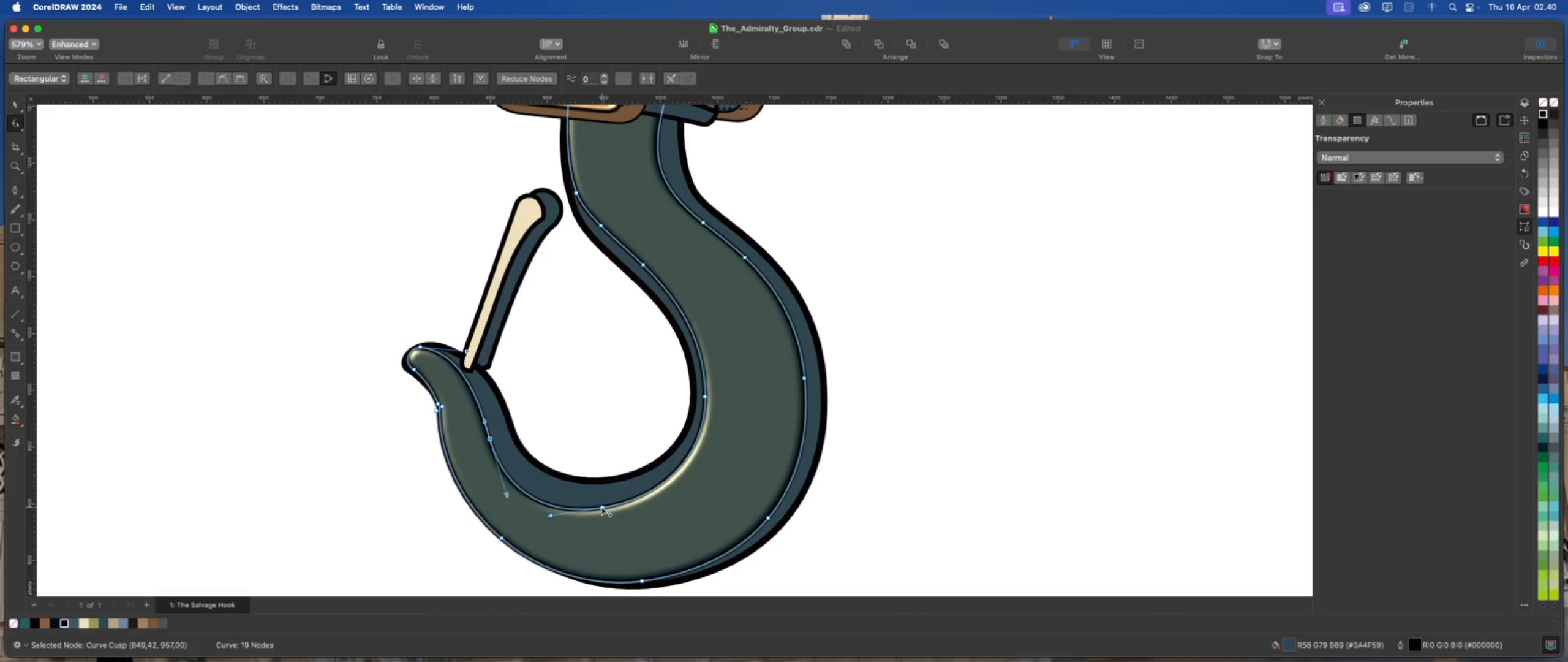 
left_click_drag(start_coordinate=[601, 507], to_coordinate=[614, 498])
 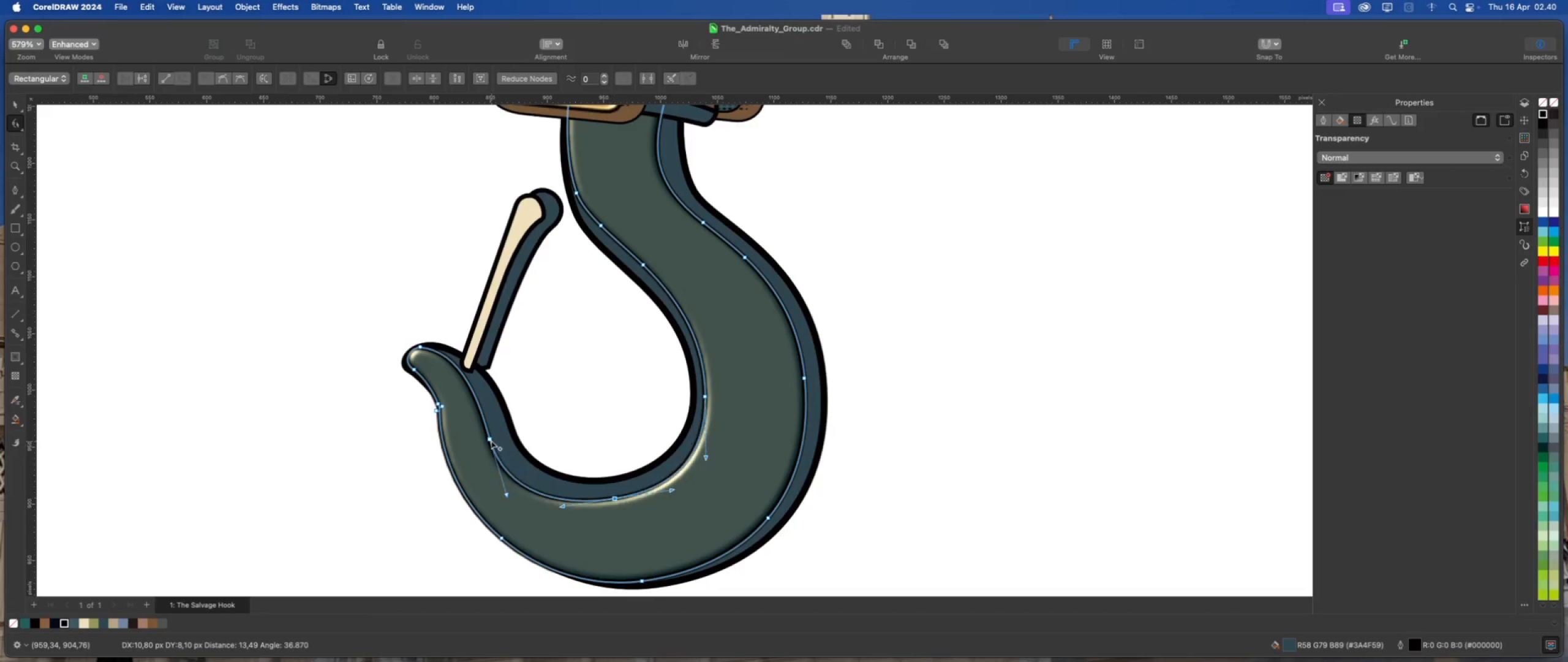 
left_click_drag(start_coordinate=[491, 438], to_coordinate=[500, 439])
 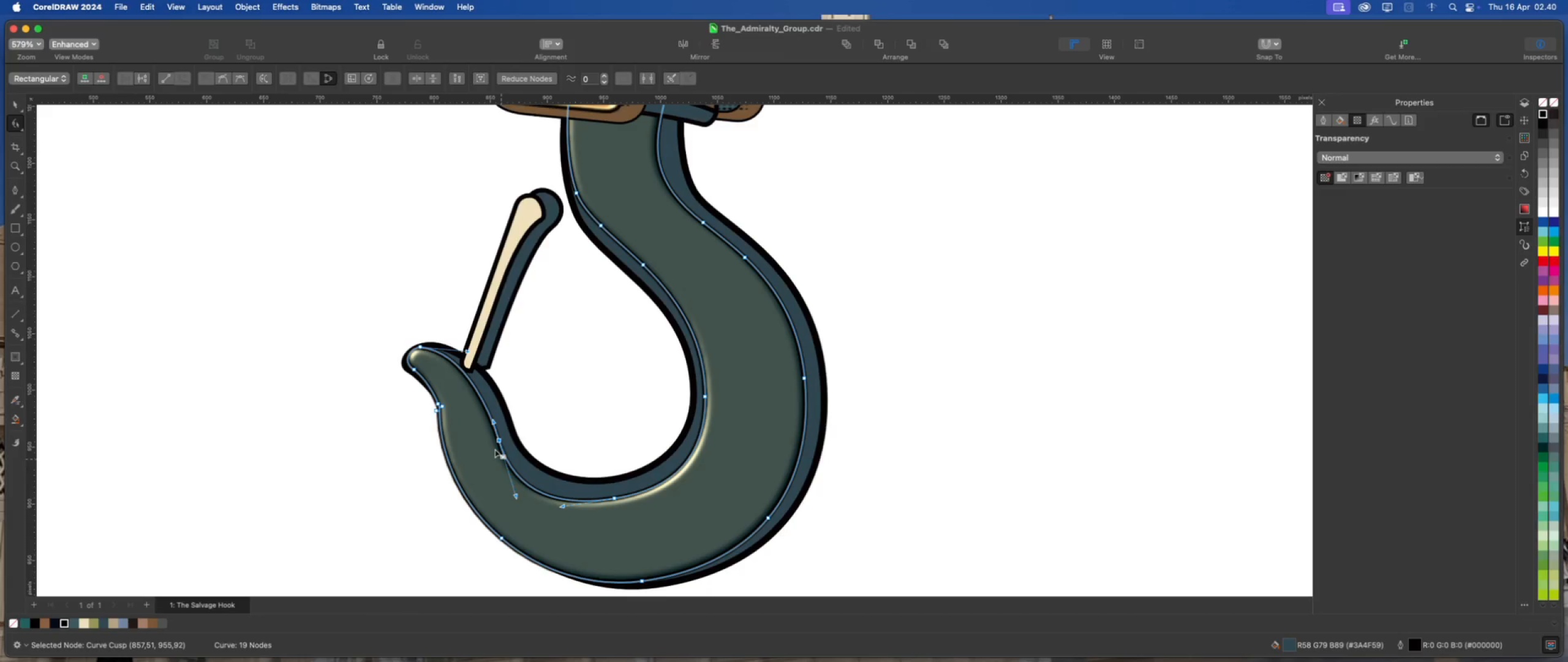 
left_click_drag(start_coordinate=[499, 440], to_coordinate=[502, 433])
 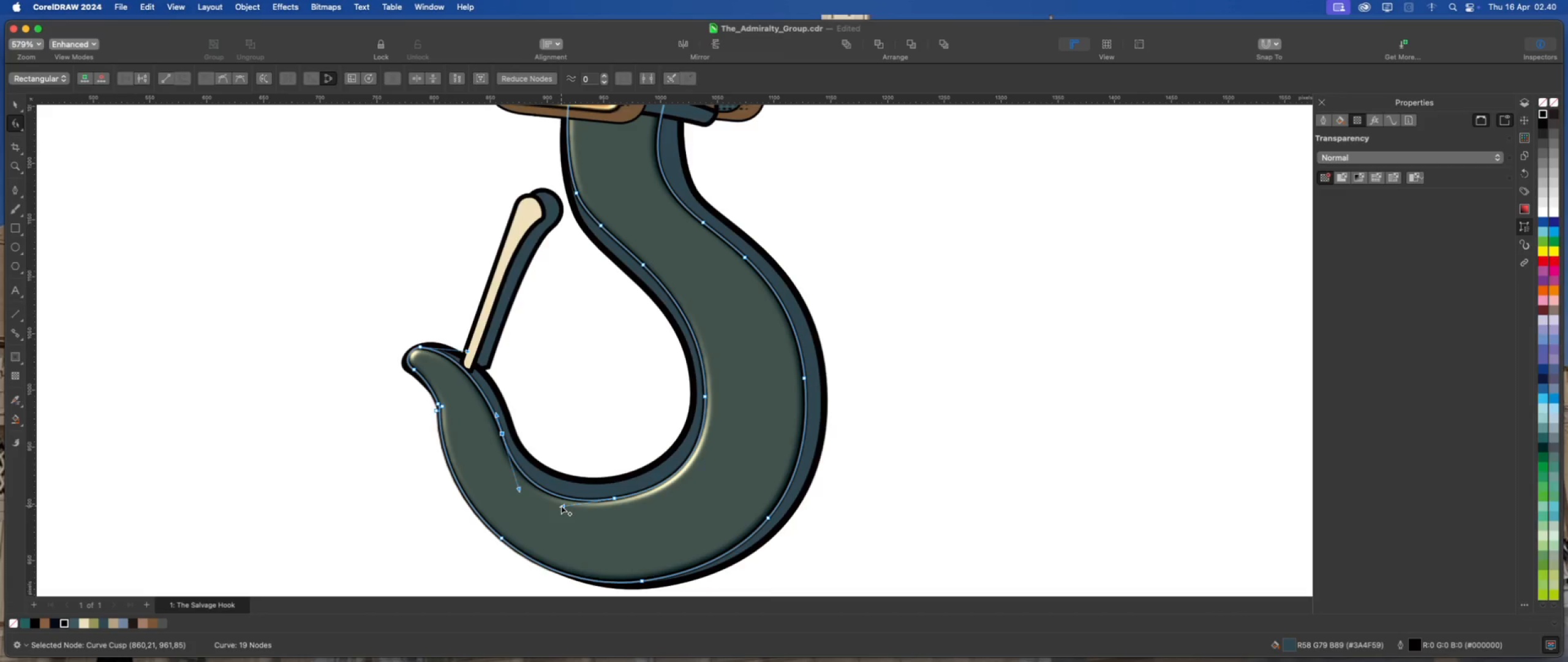 
scroll: coordinate [452, 481], scroll_direction: down, amount: 5.0
 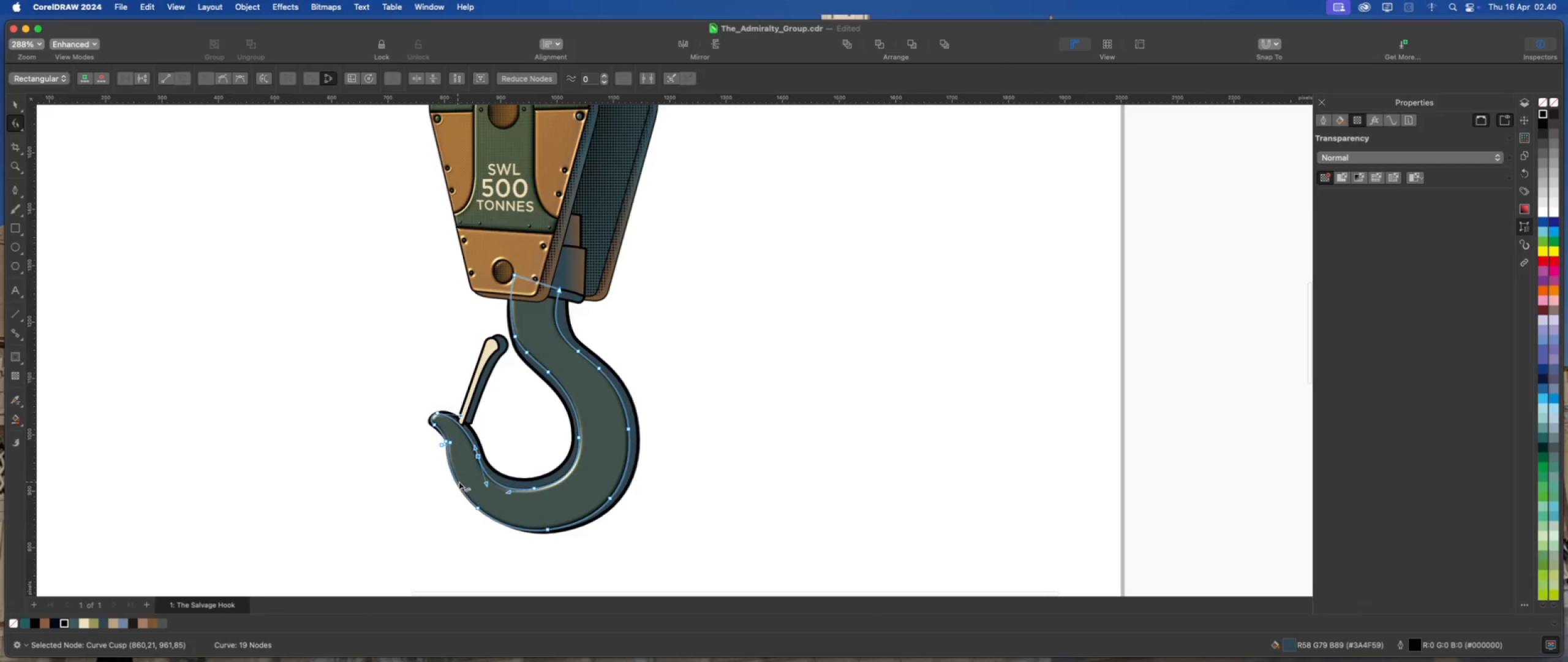 
scroll: coordinate [521, 479], scroll_direction: up, amount: 5.0
 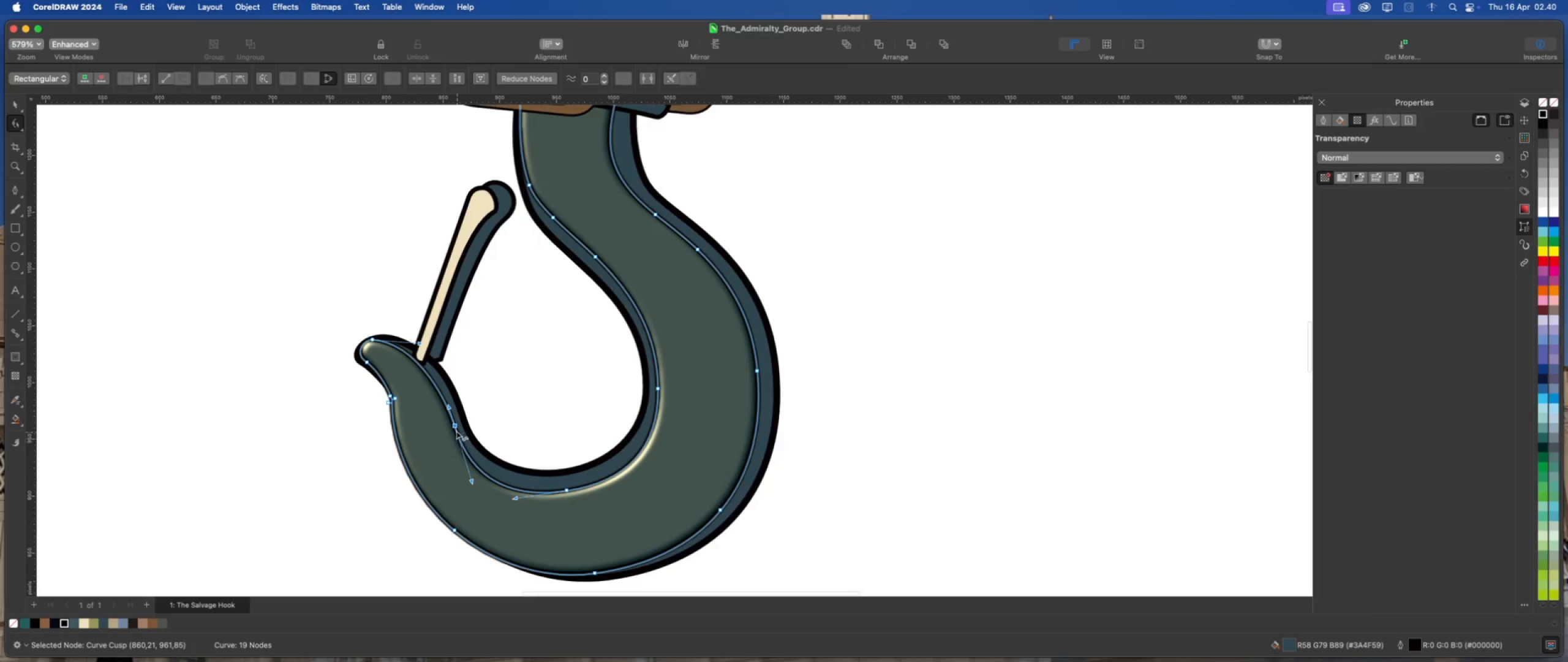 
left_click_drag(start_coordinate=[454, 424], to_coordinate=[451, 429])
 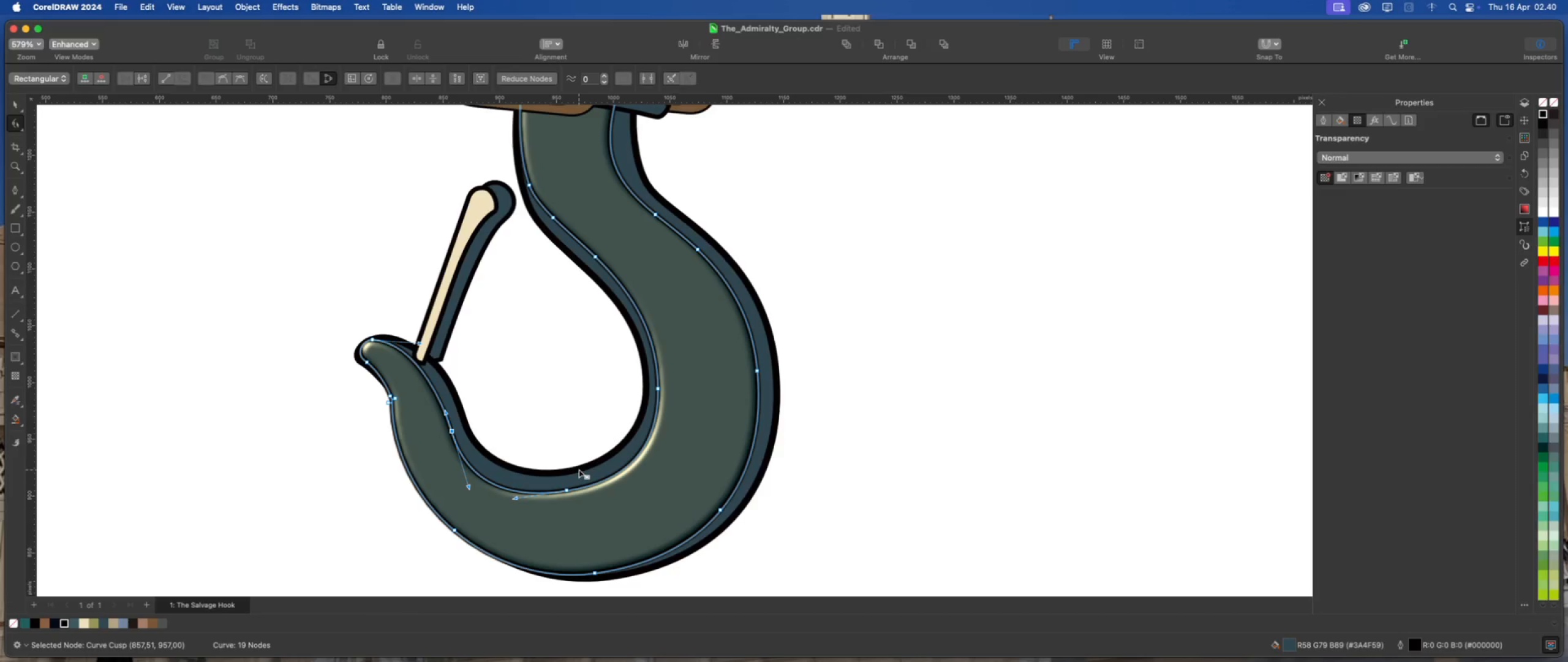 
wait(5.42)
 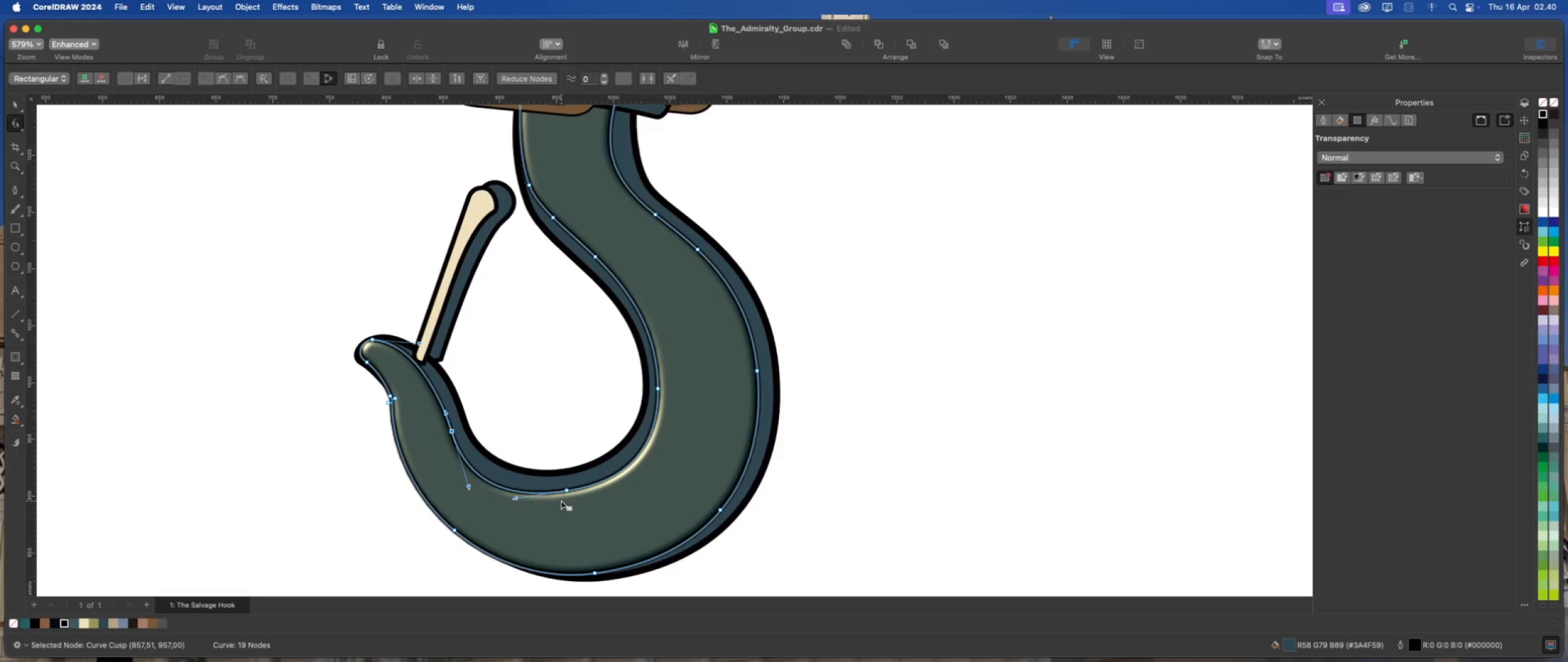 
left_click_drag(start_coordinate=[565, 490], to_coordinate=[572, 489])
 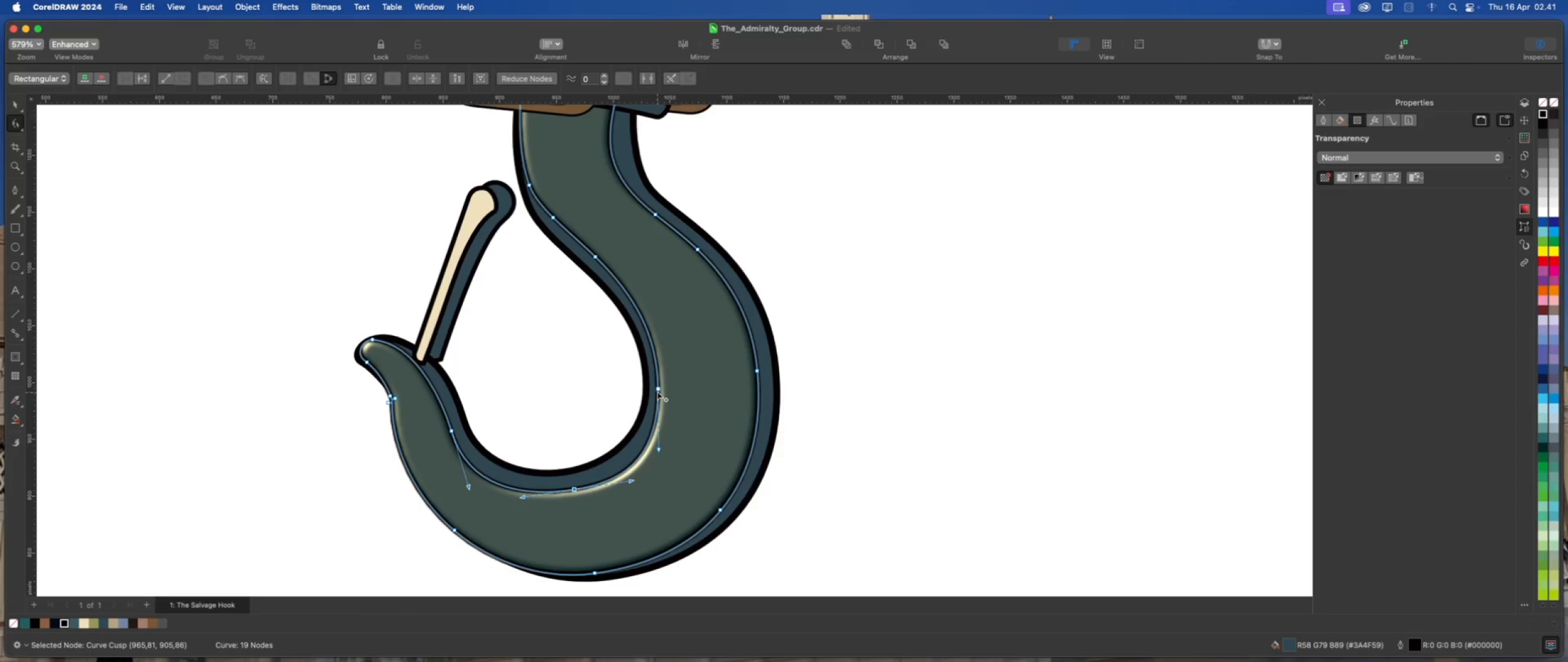 
double_click([657, 387])
 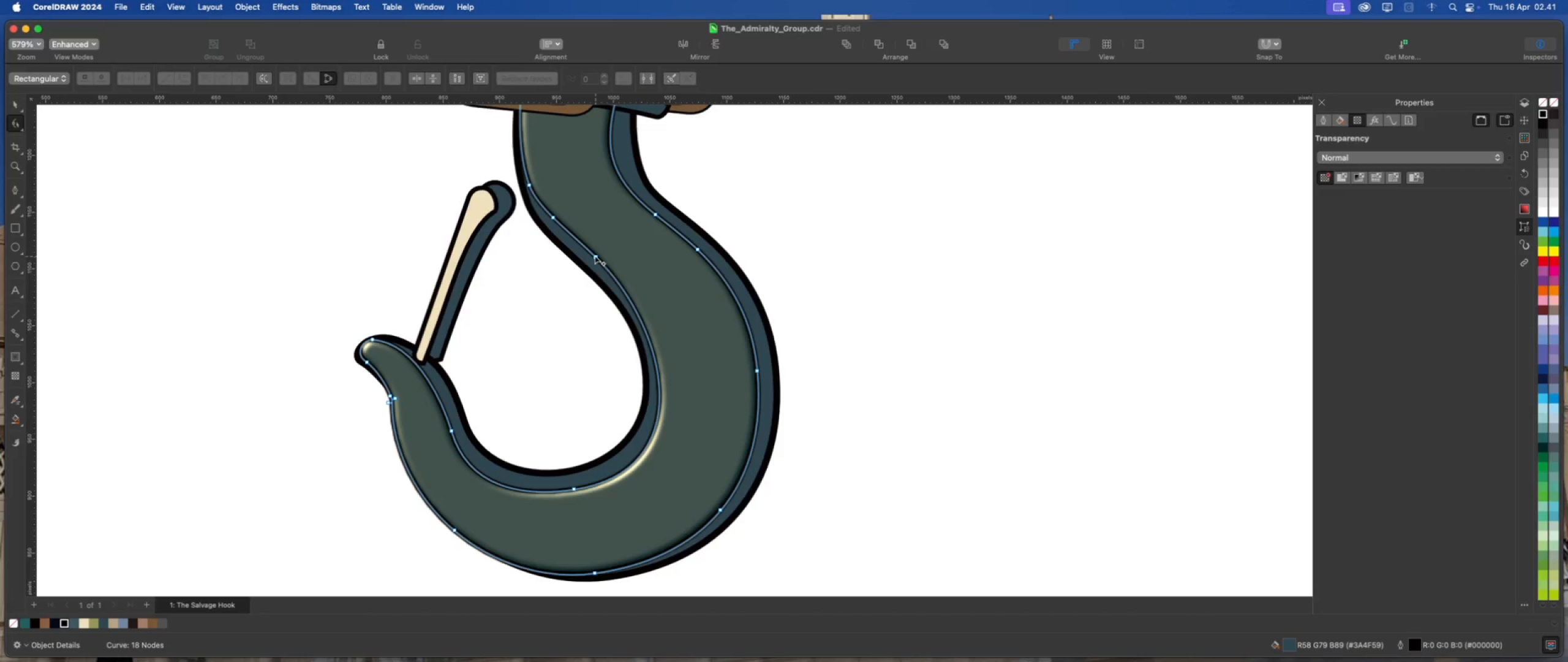 
left_click([595, 256])
 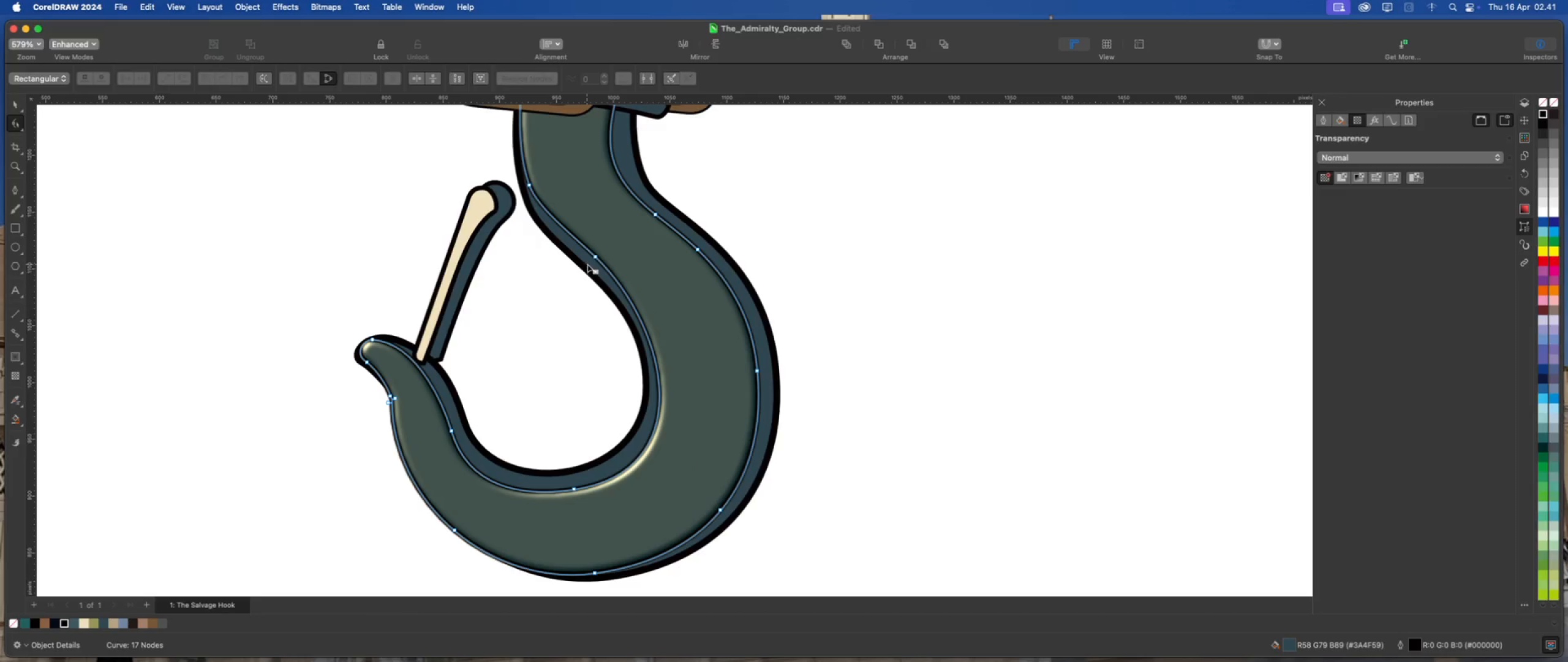 
left_click_drag(start_coordinate=[596, 257], to_coordinate=[595, 265])
 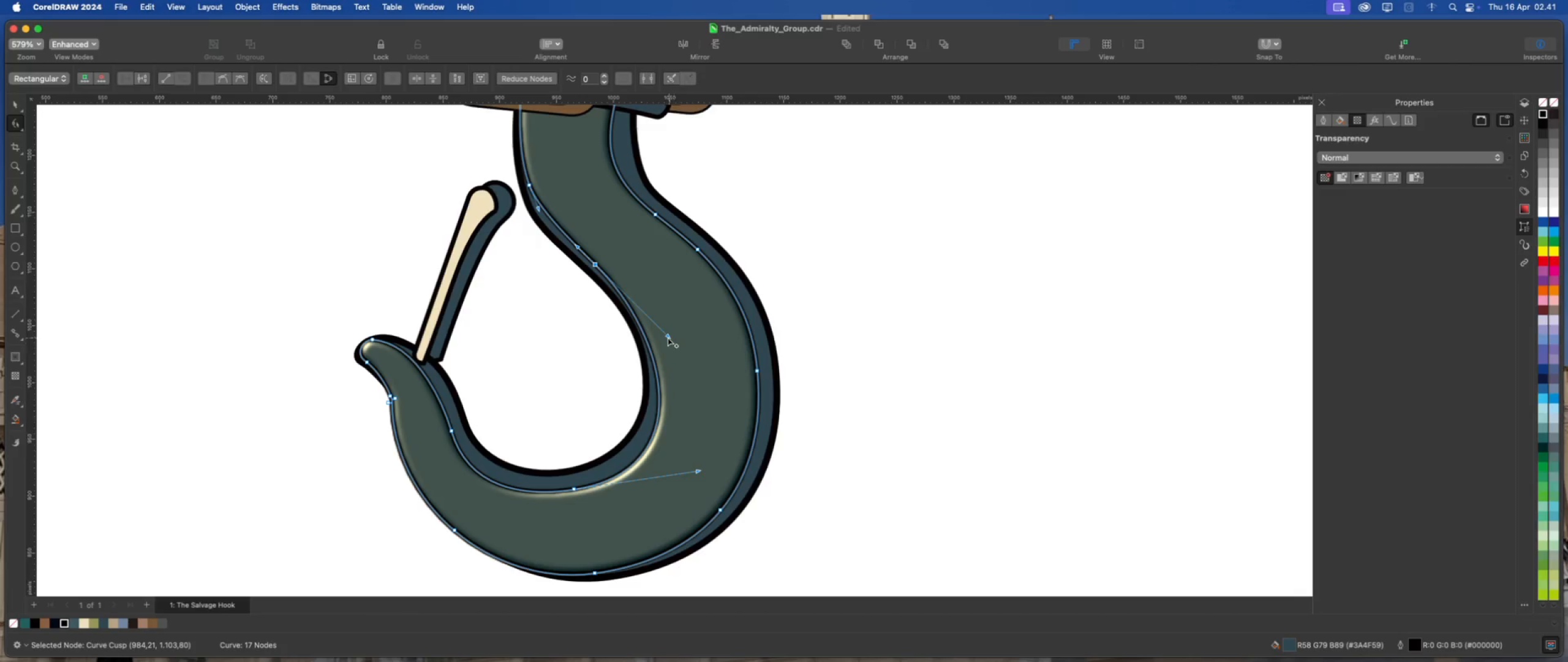 
left_click_drag(start_coordinate=[667, 336], to_coordinate=[685, 331])
 